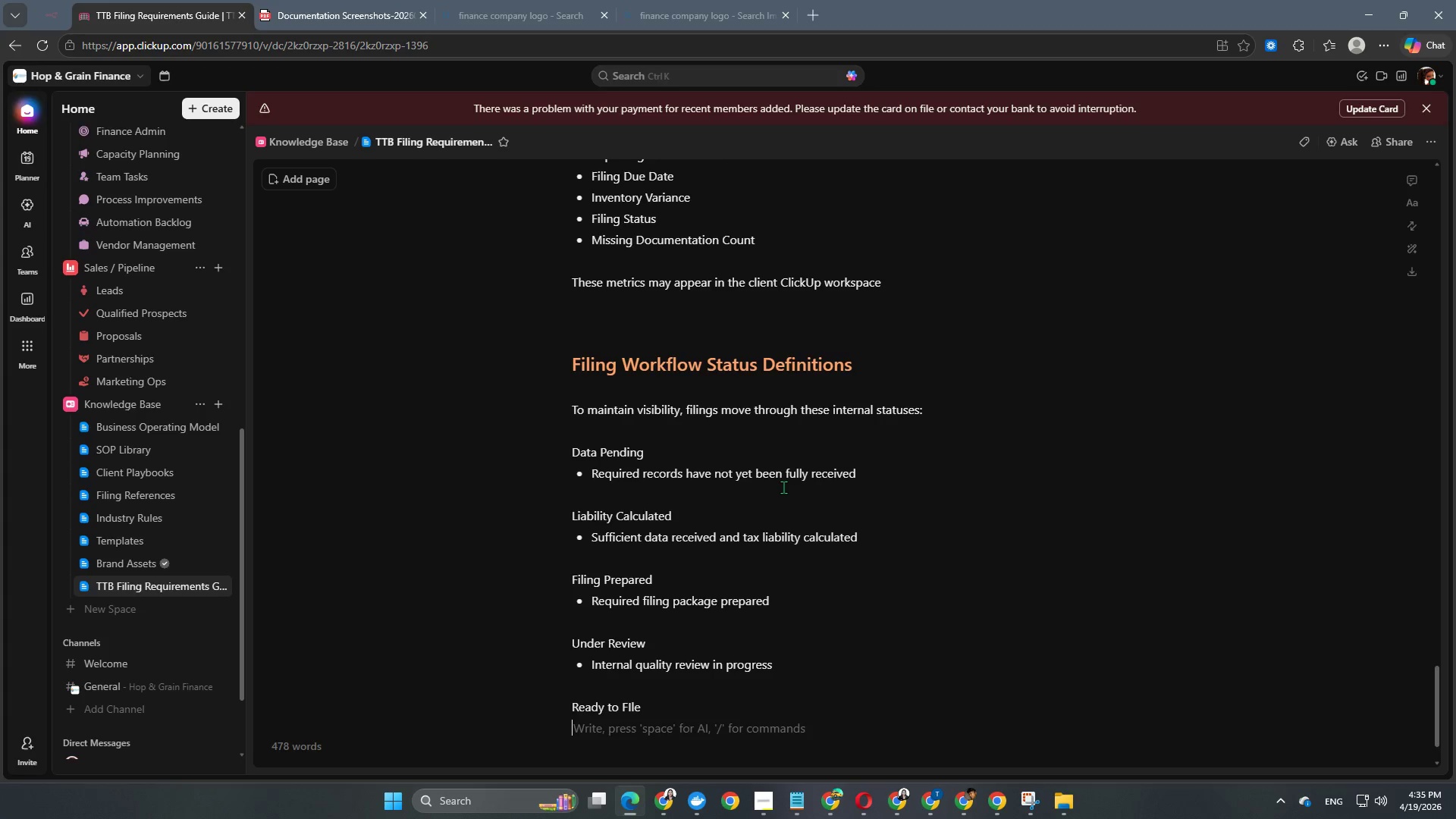 
 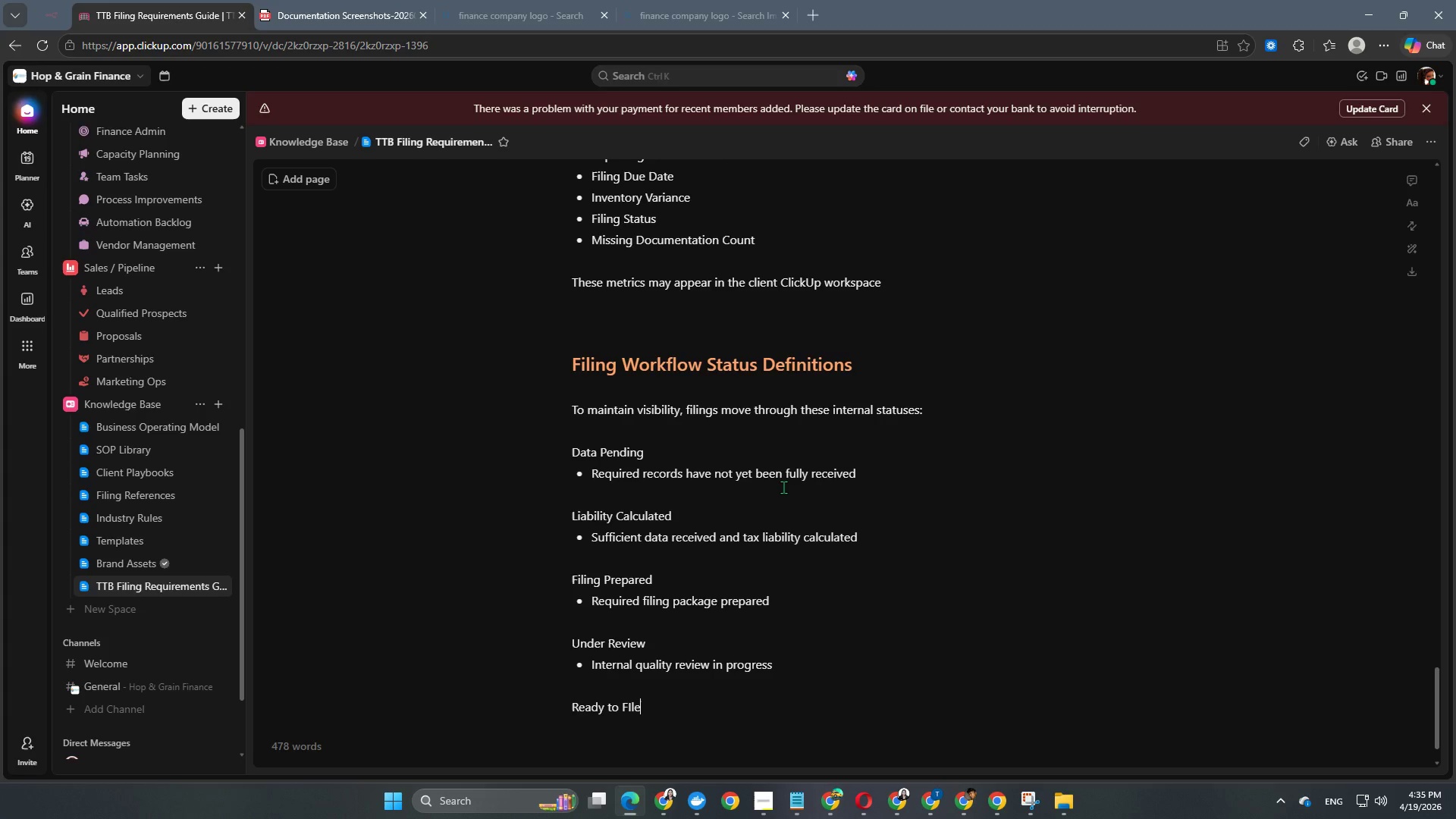 
key(Enter)
 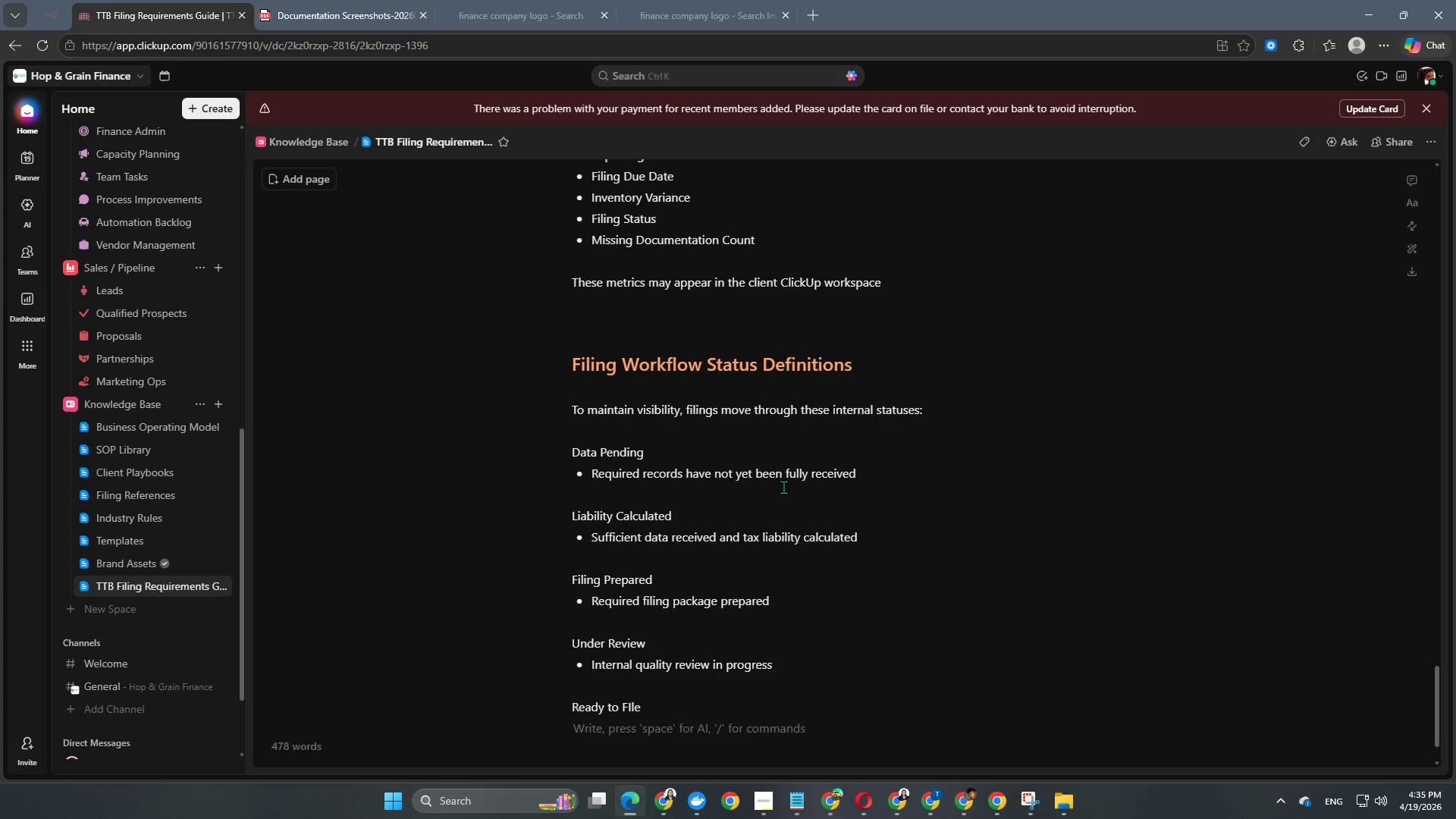 
key(Minus)
 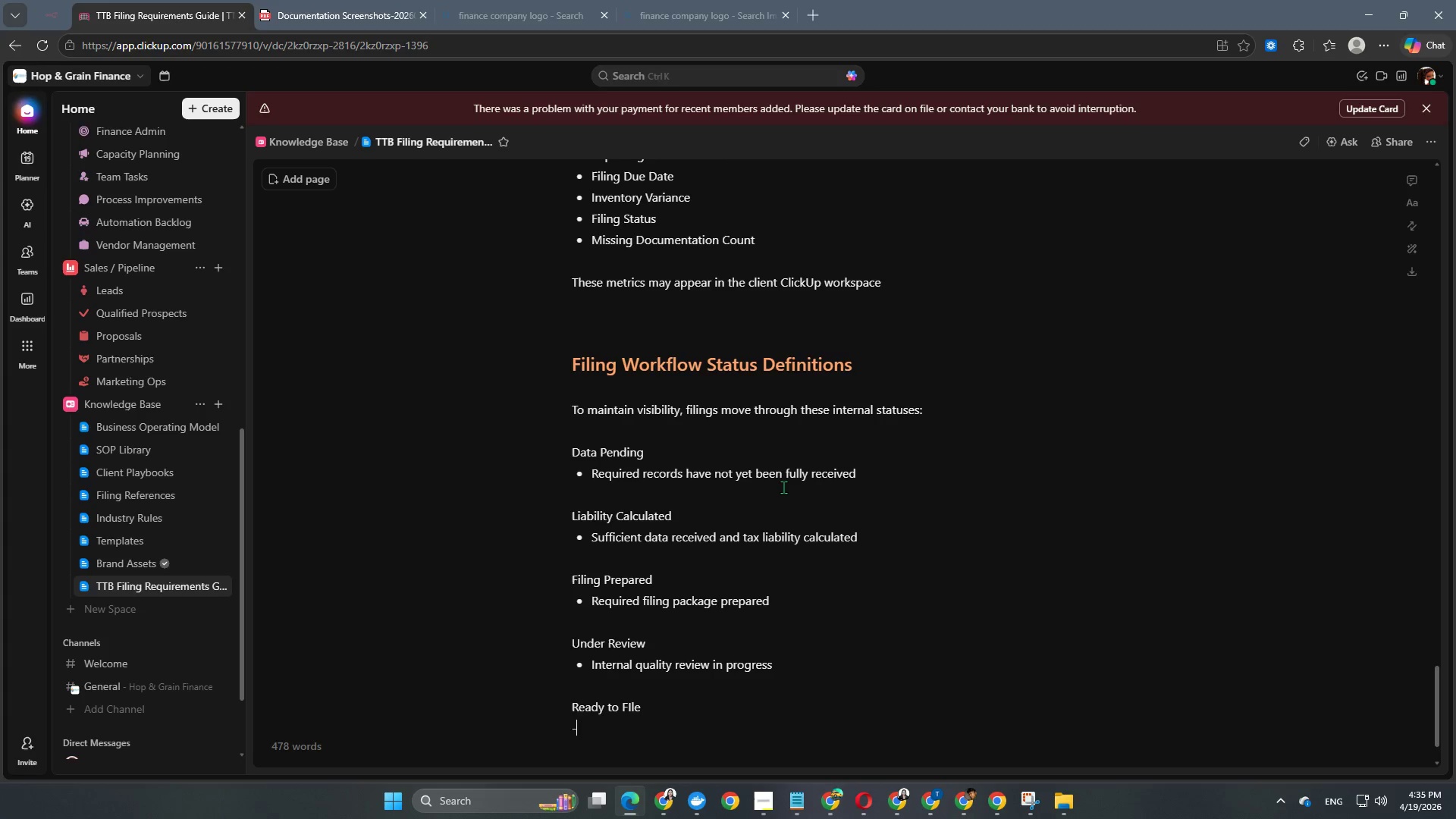 
key(Space)
 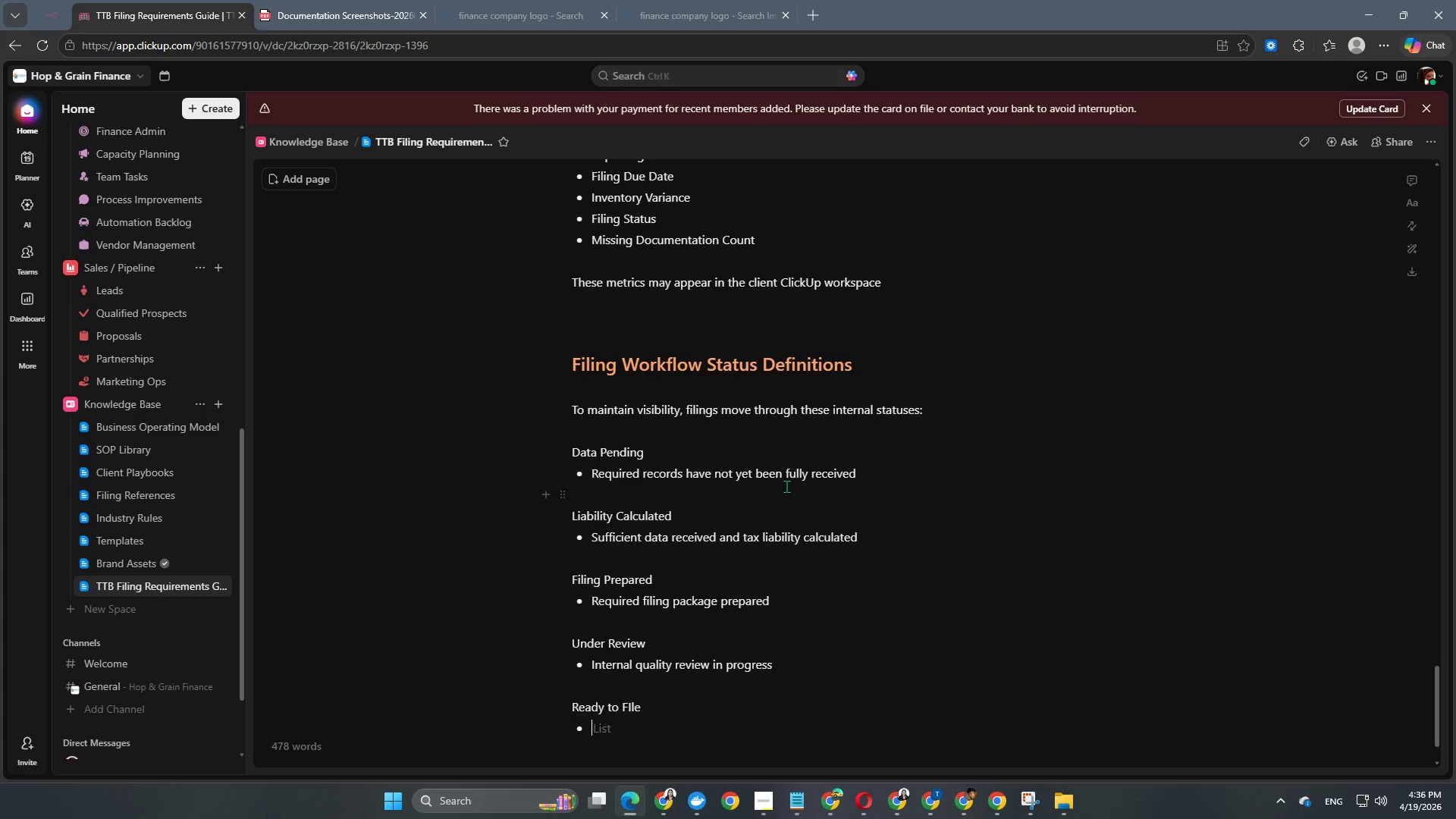 
scroll: coordinate [965, 497], scroll_direction: down, amount: 6.0
 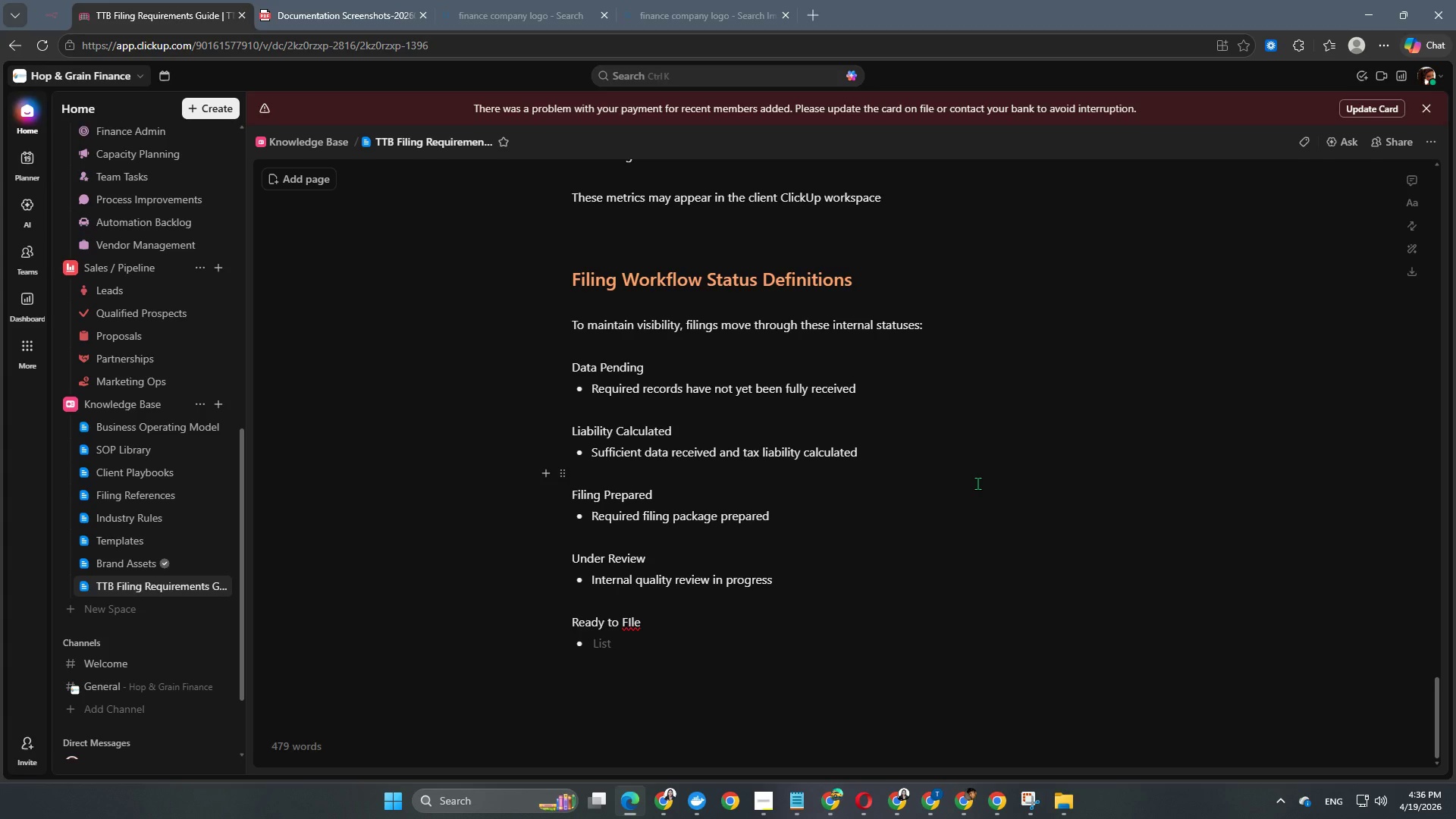 
type(Ap[p)
key(Backspace)
key(Backspace)
type(proiv)
key(Backspace)
key(Backspace)
key(Backspace)
type(oved )
 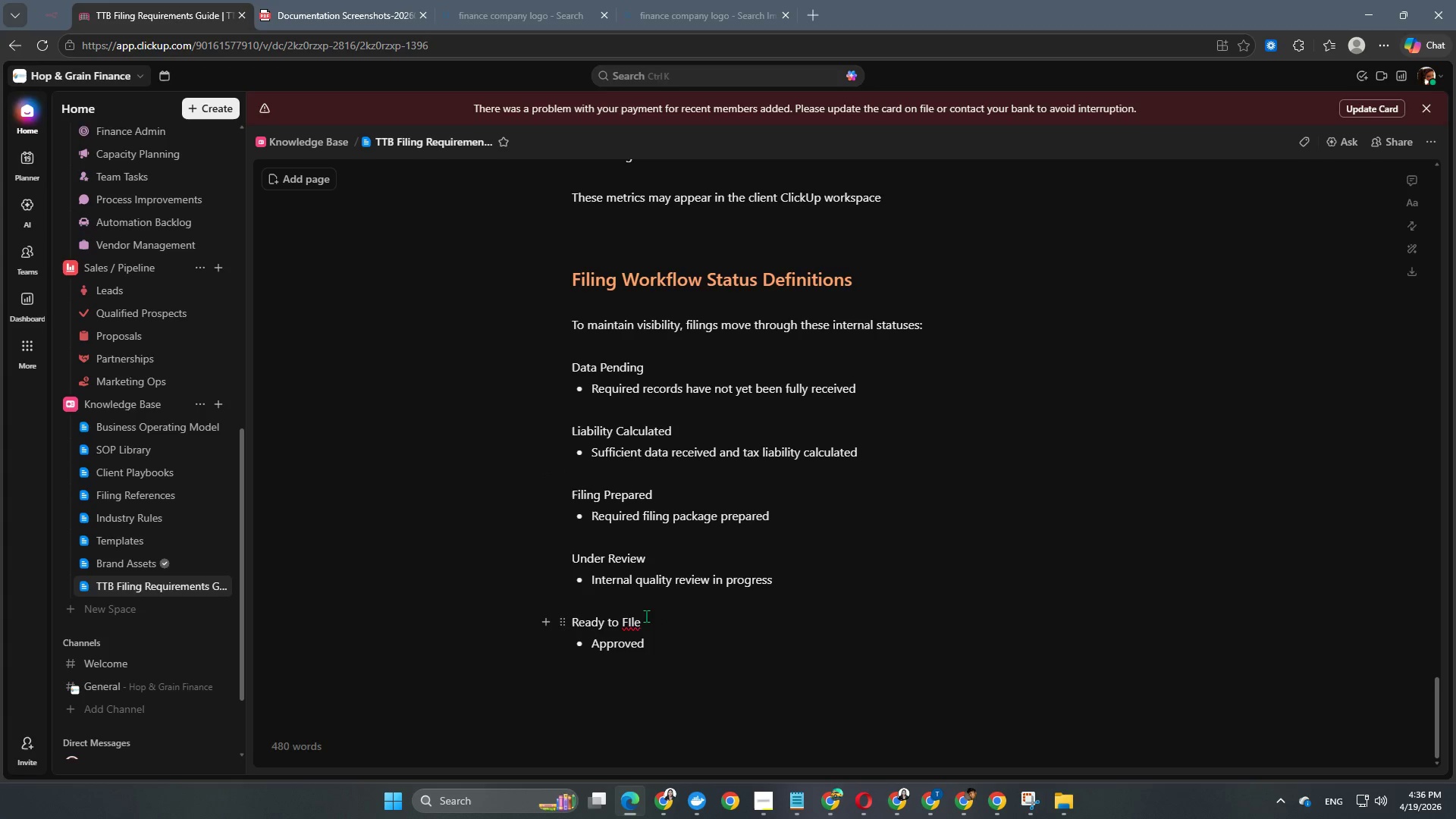 
right_click([632, 620])
 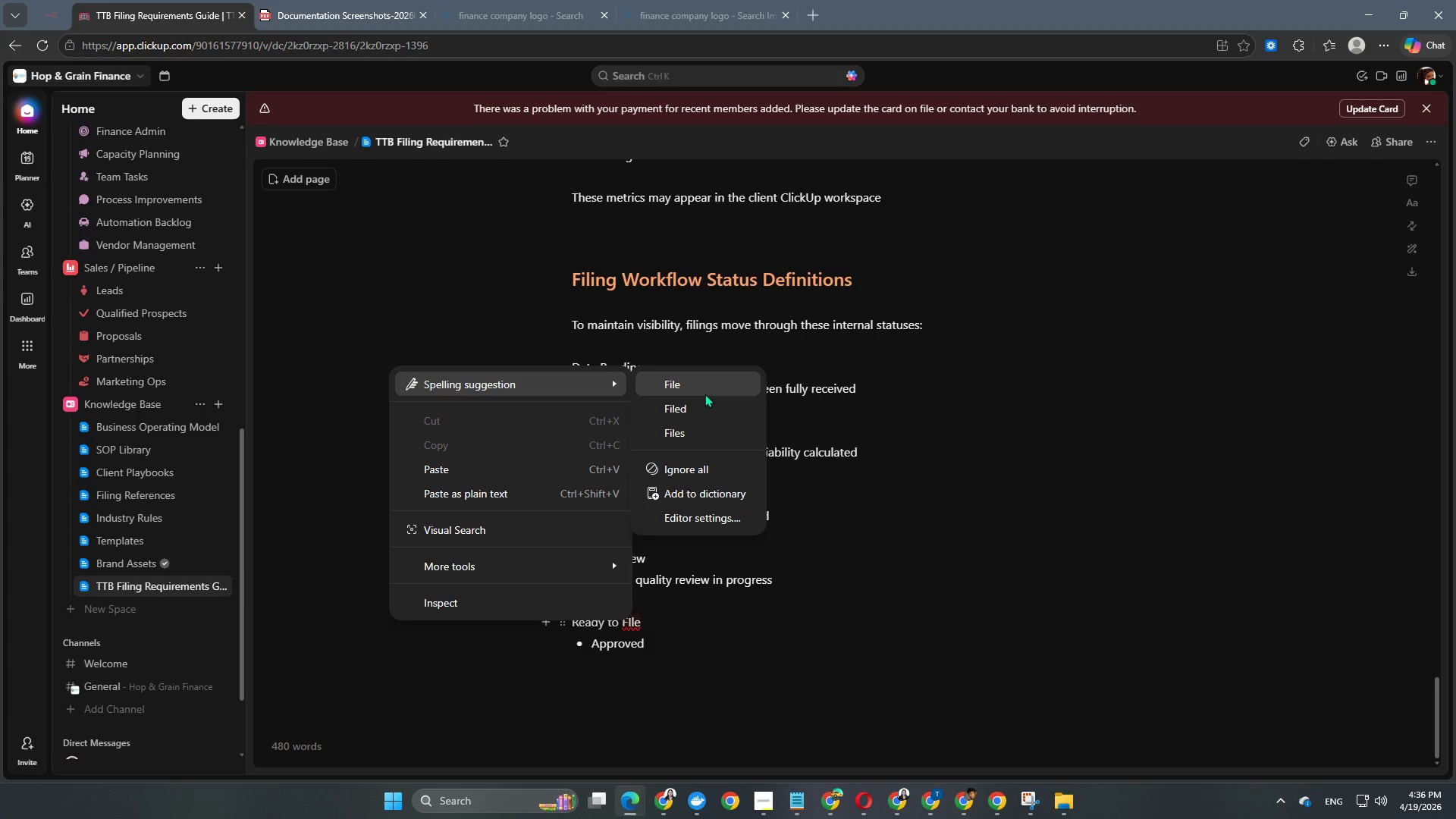 
left_click([704, 383])
 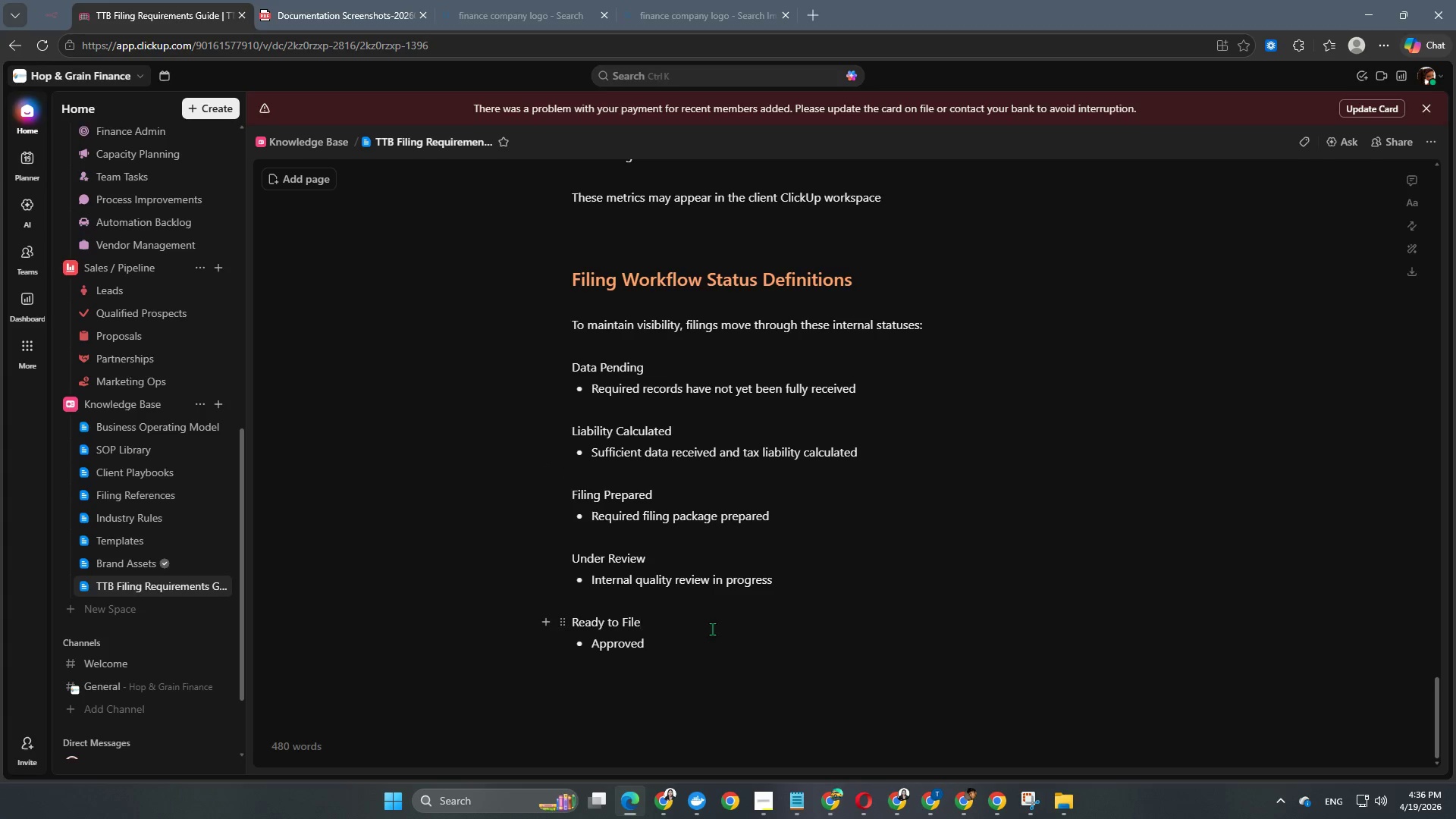 
left_click([707, 648])
 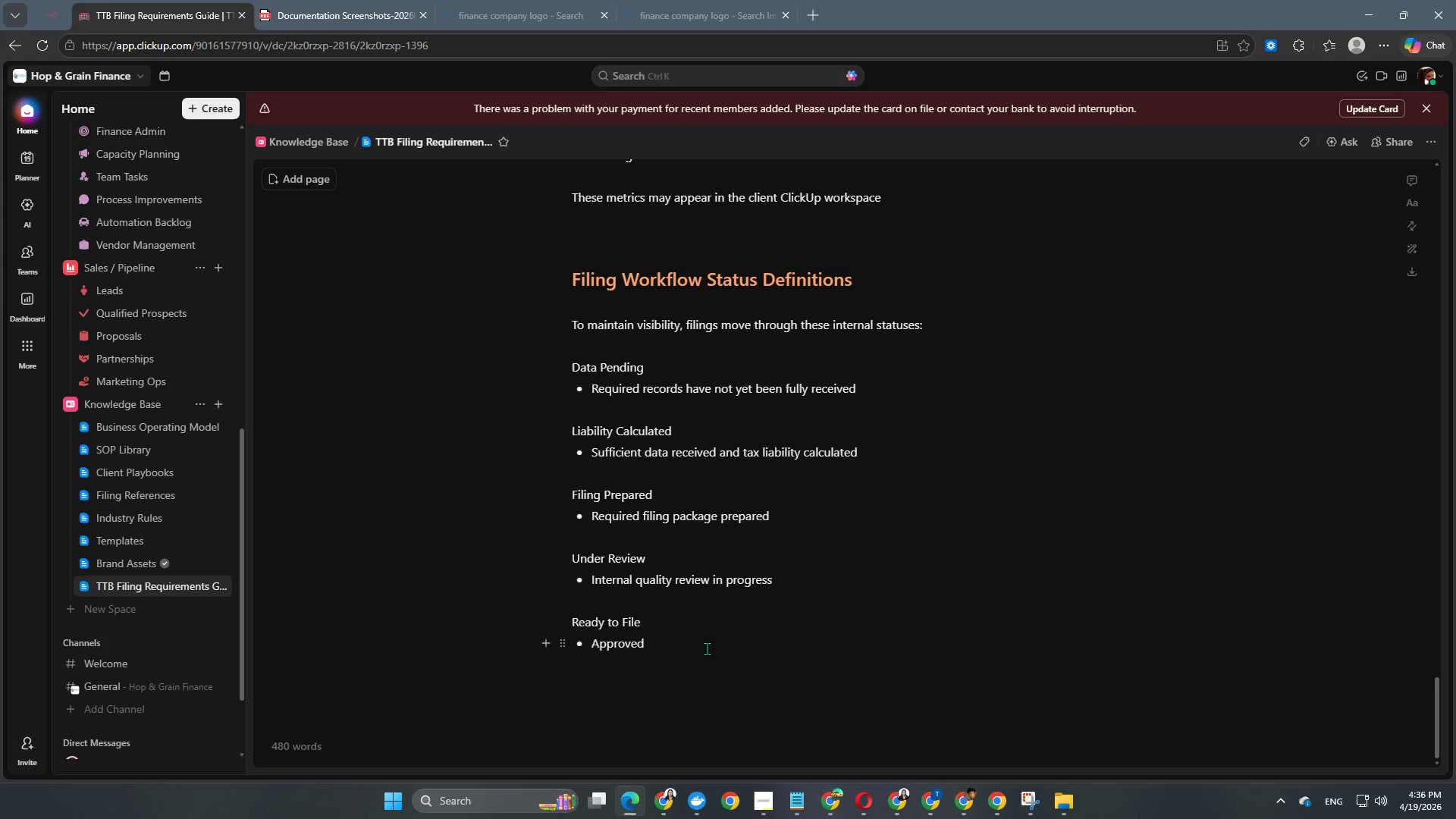 
type( a)
key(Backspace)
key(Backspace)
type( and awaiting )
 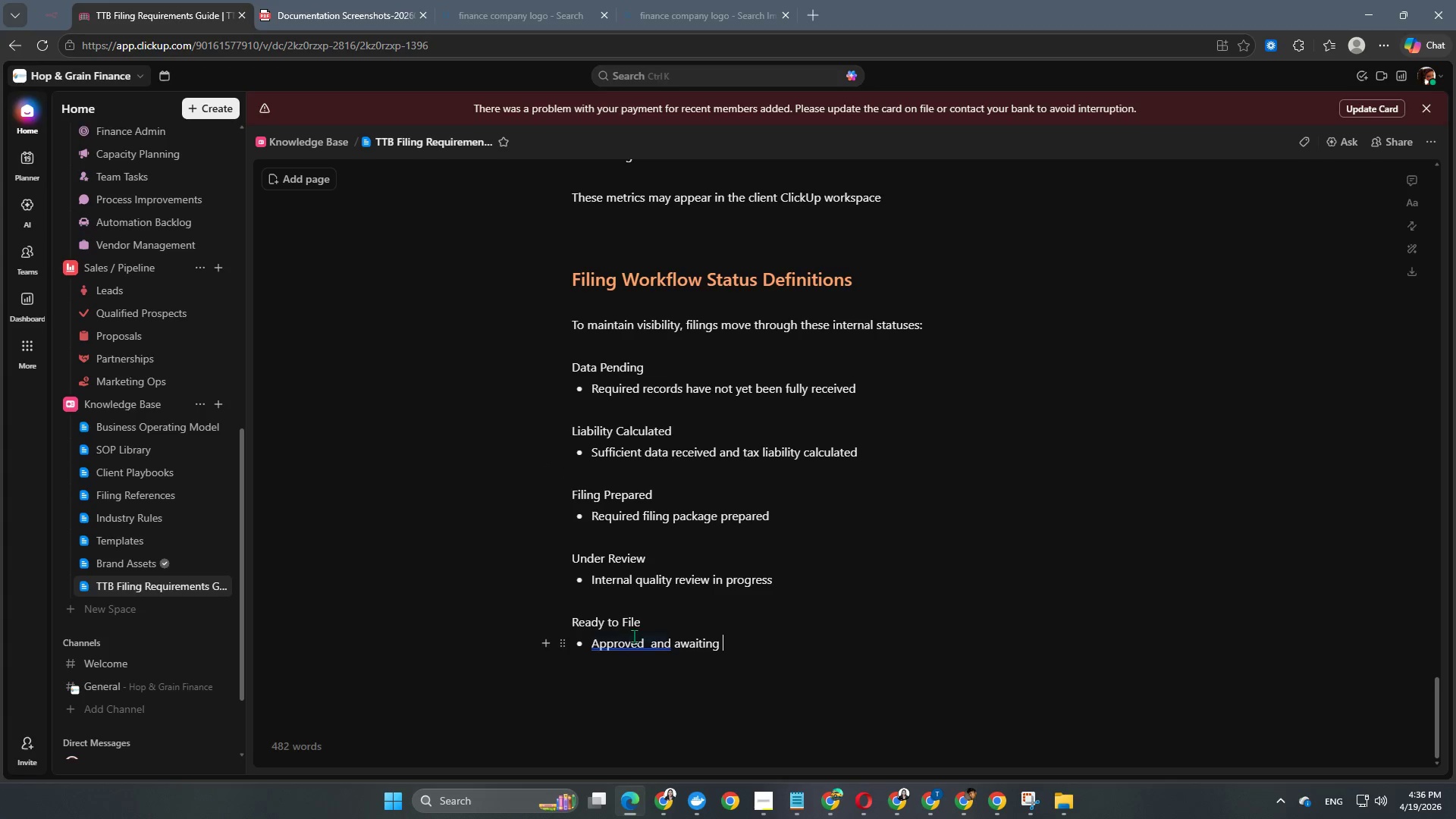 
right_click([632, 651])
 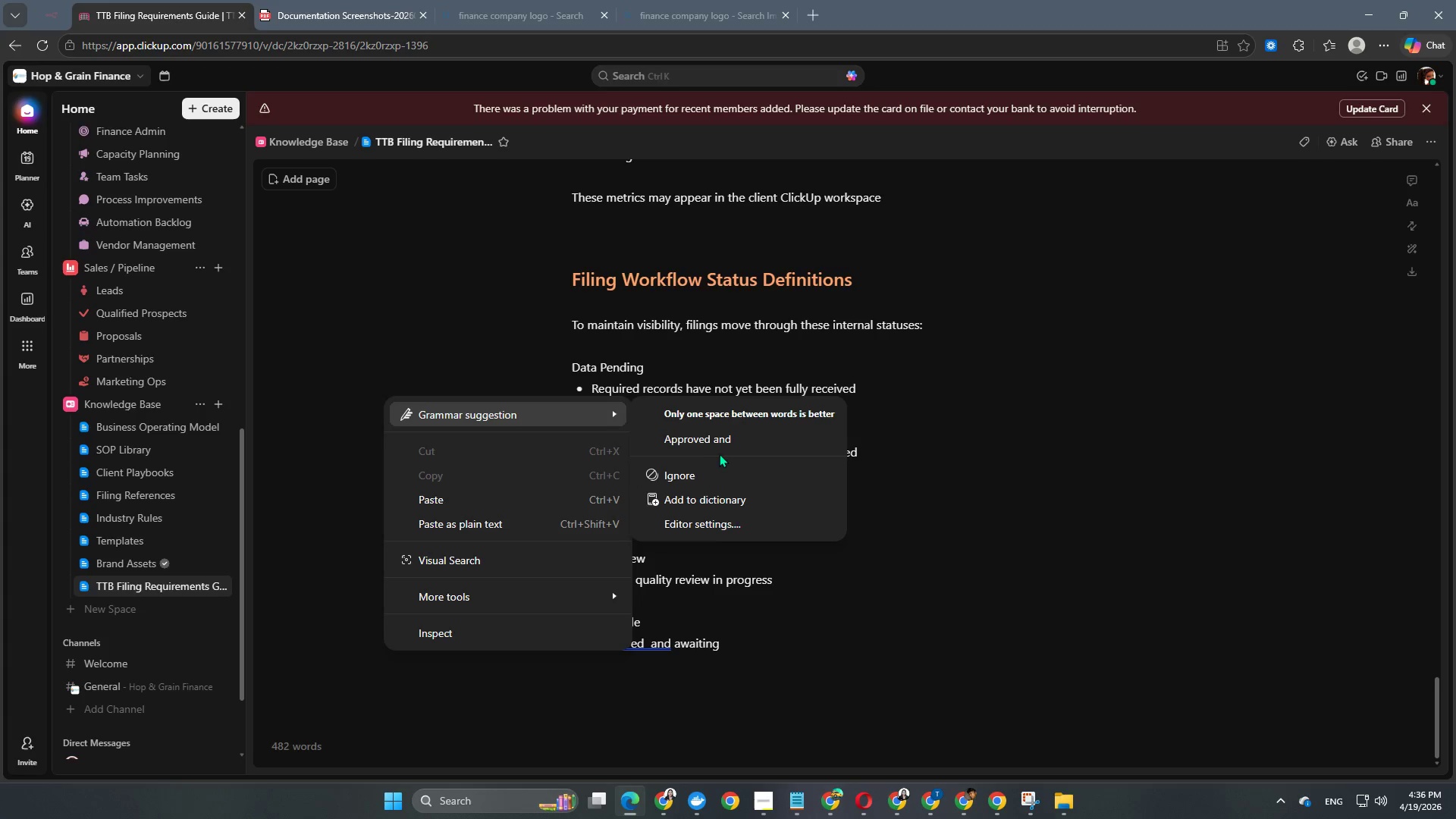 
left_click([724, 443])
 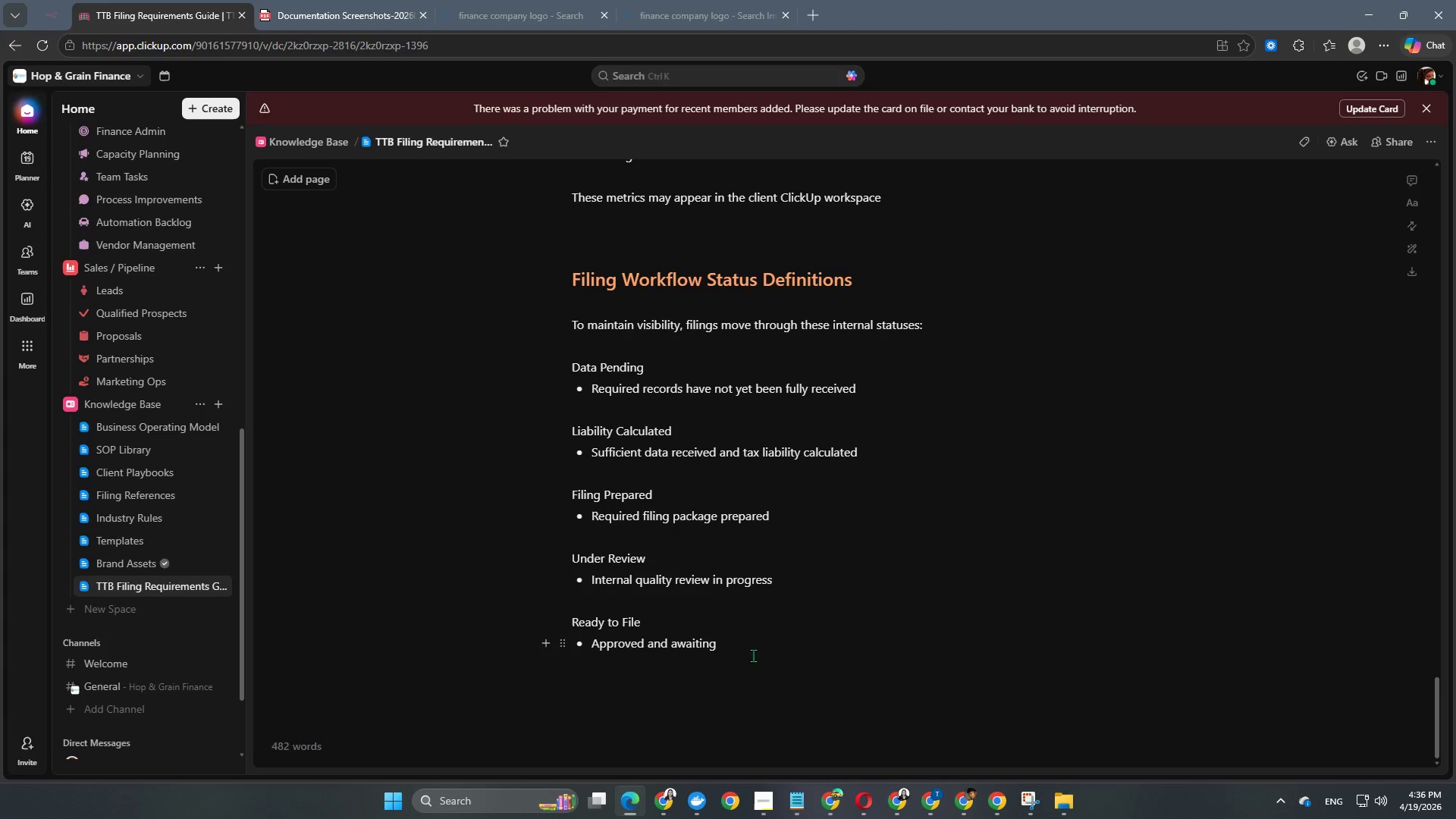 
left_click([755, 645])
 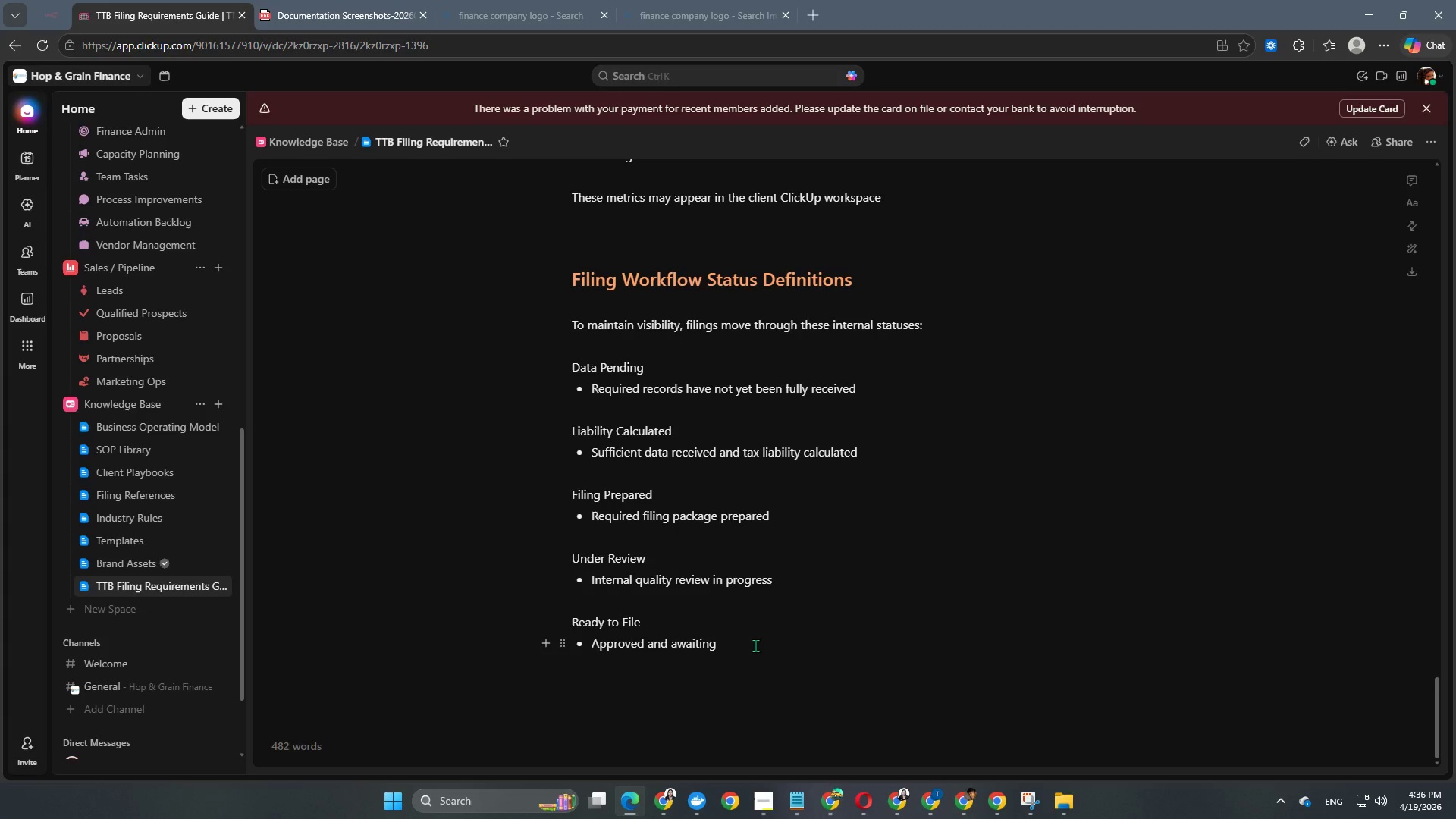 
wait(5.27)
 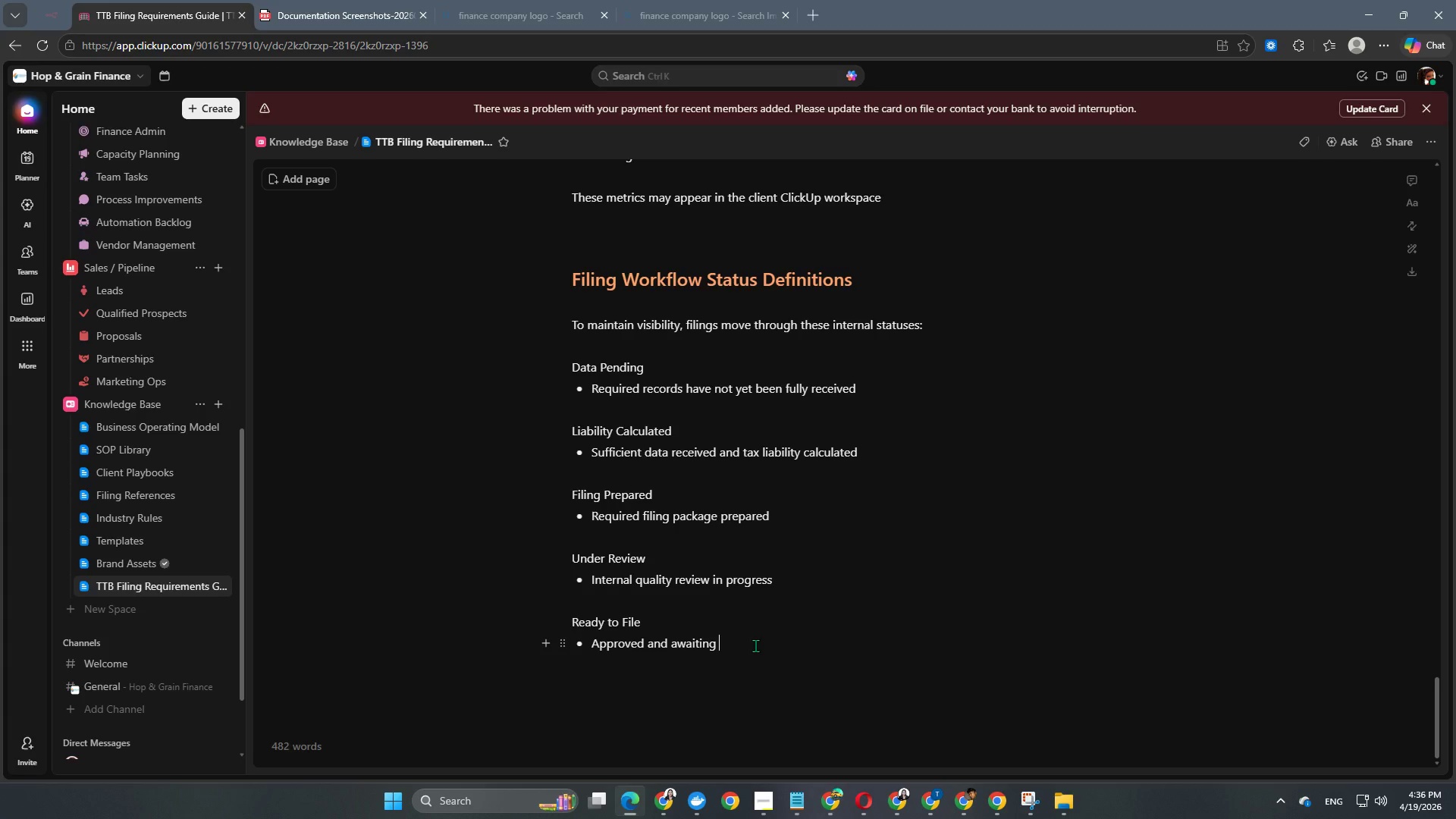 
type(final submission stpe)
key(Backspace)
key(Backspace)
type(ep)
 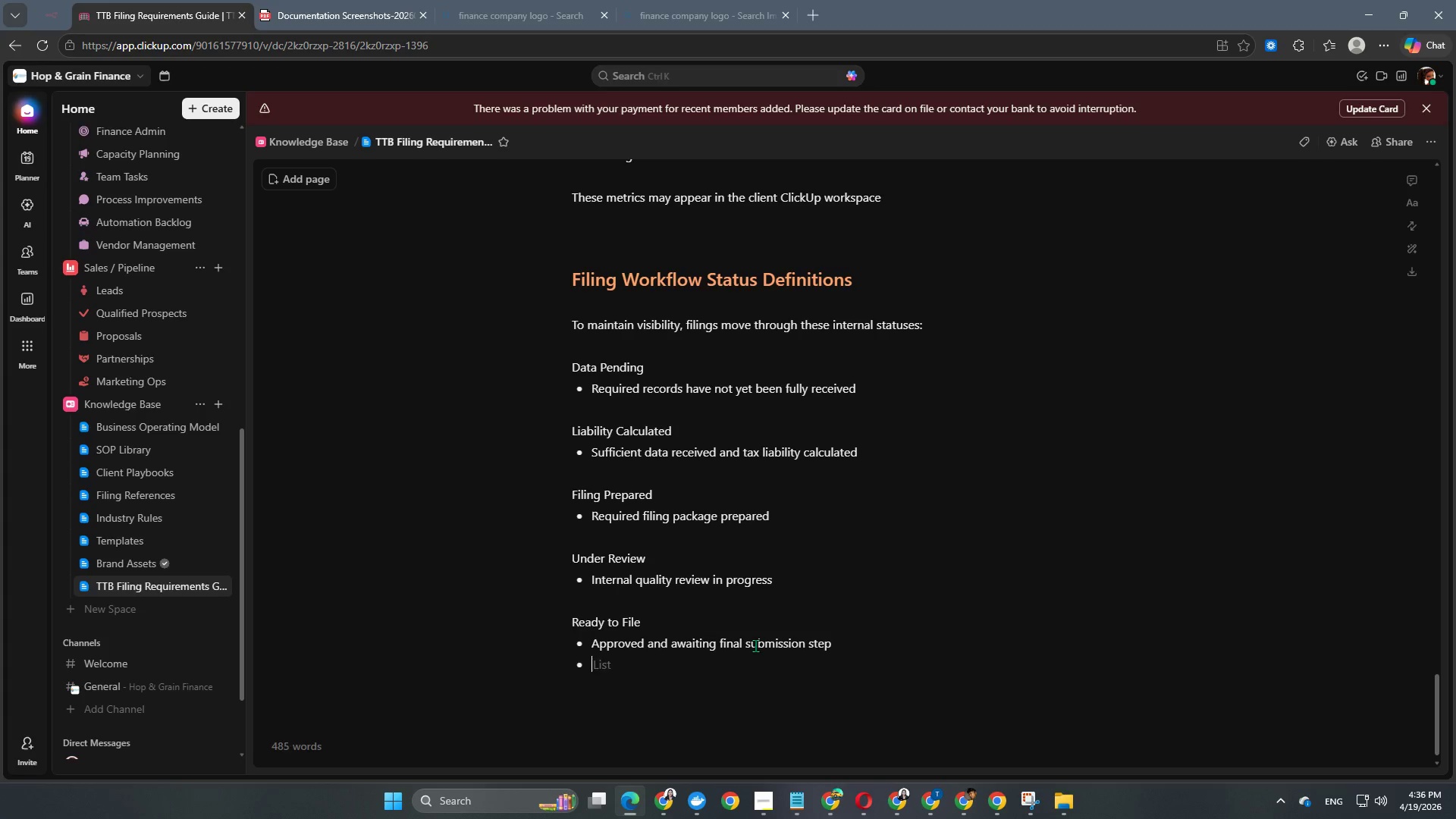 
key(Enter)
 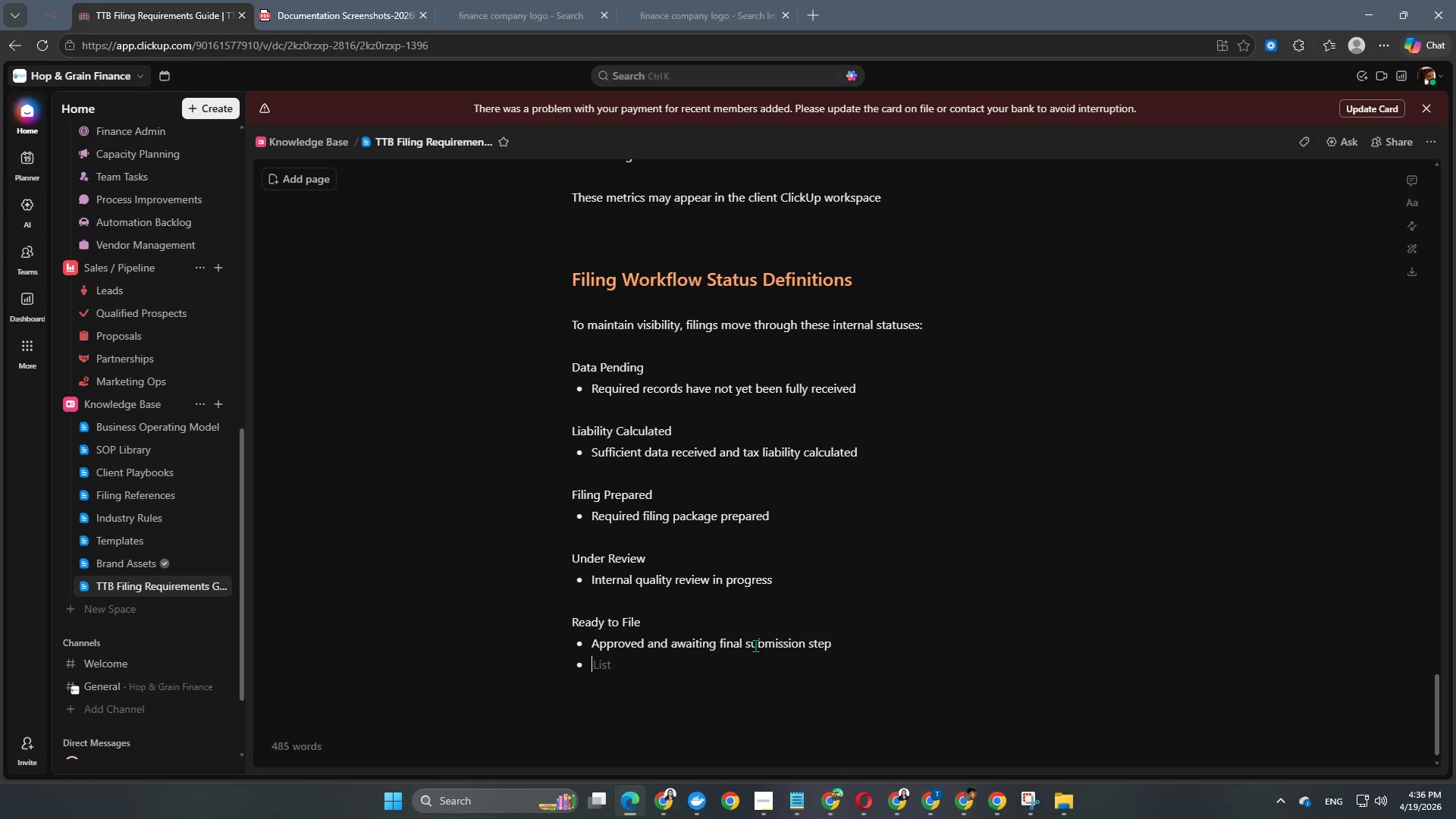 
key(Enter)
 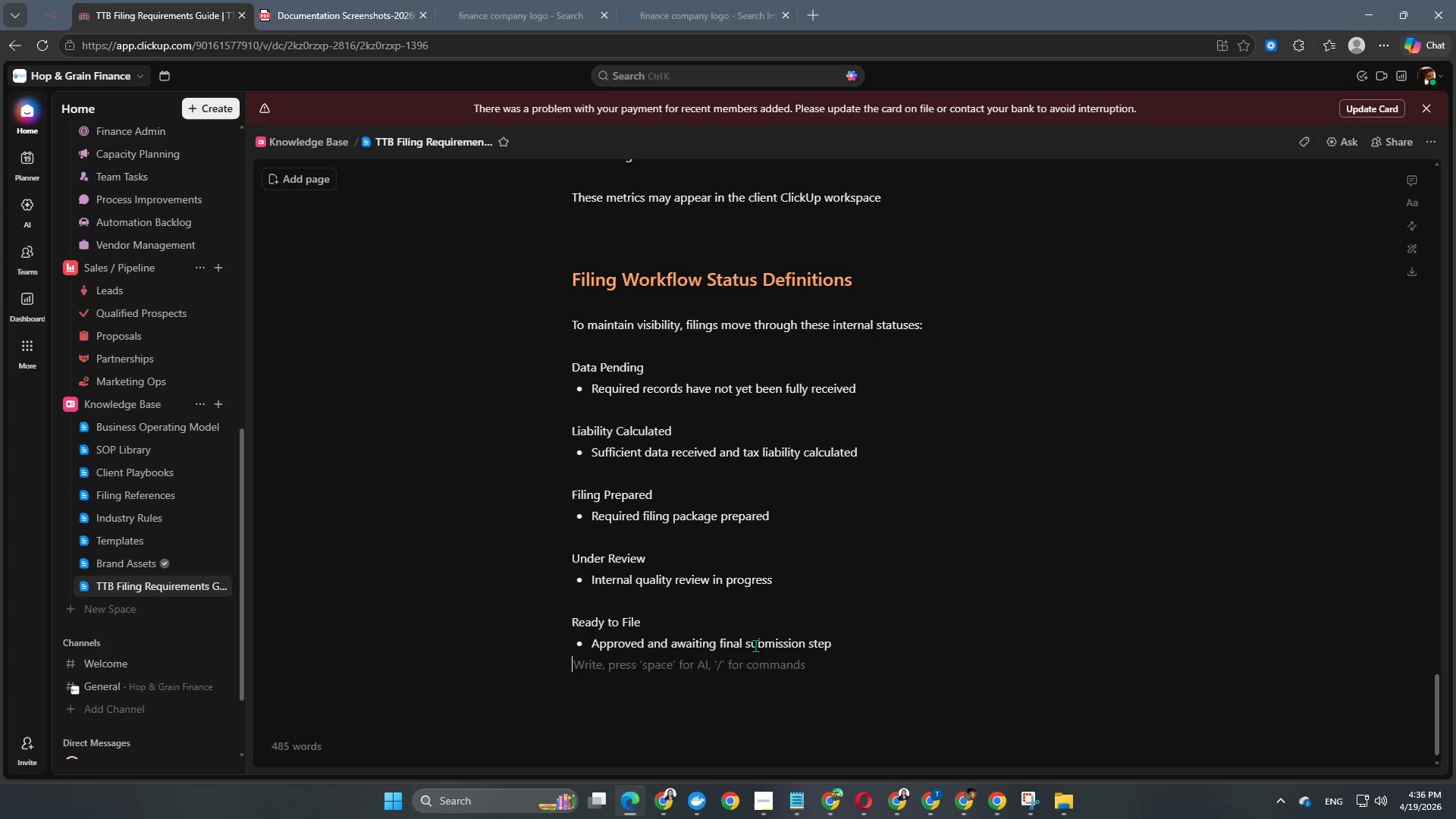 
key(Enter)
 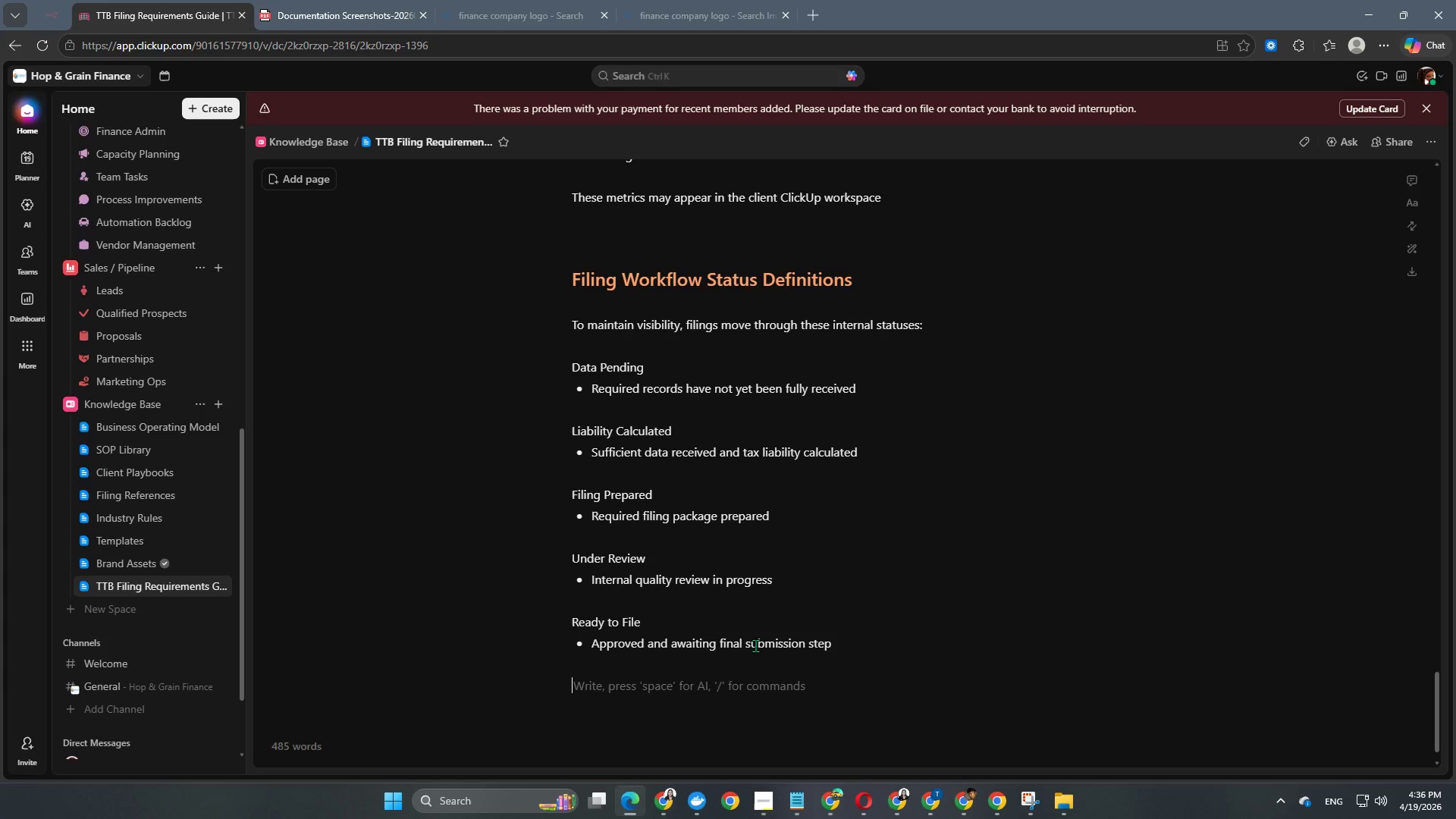 
type(Filed)
 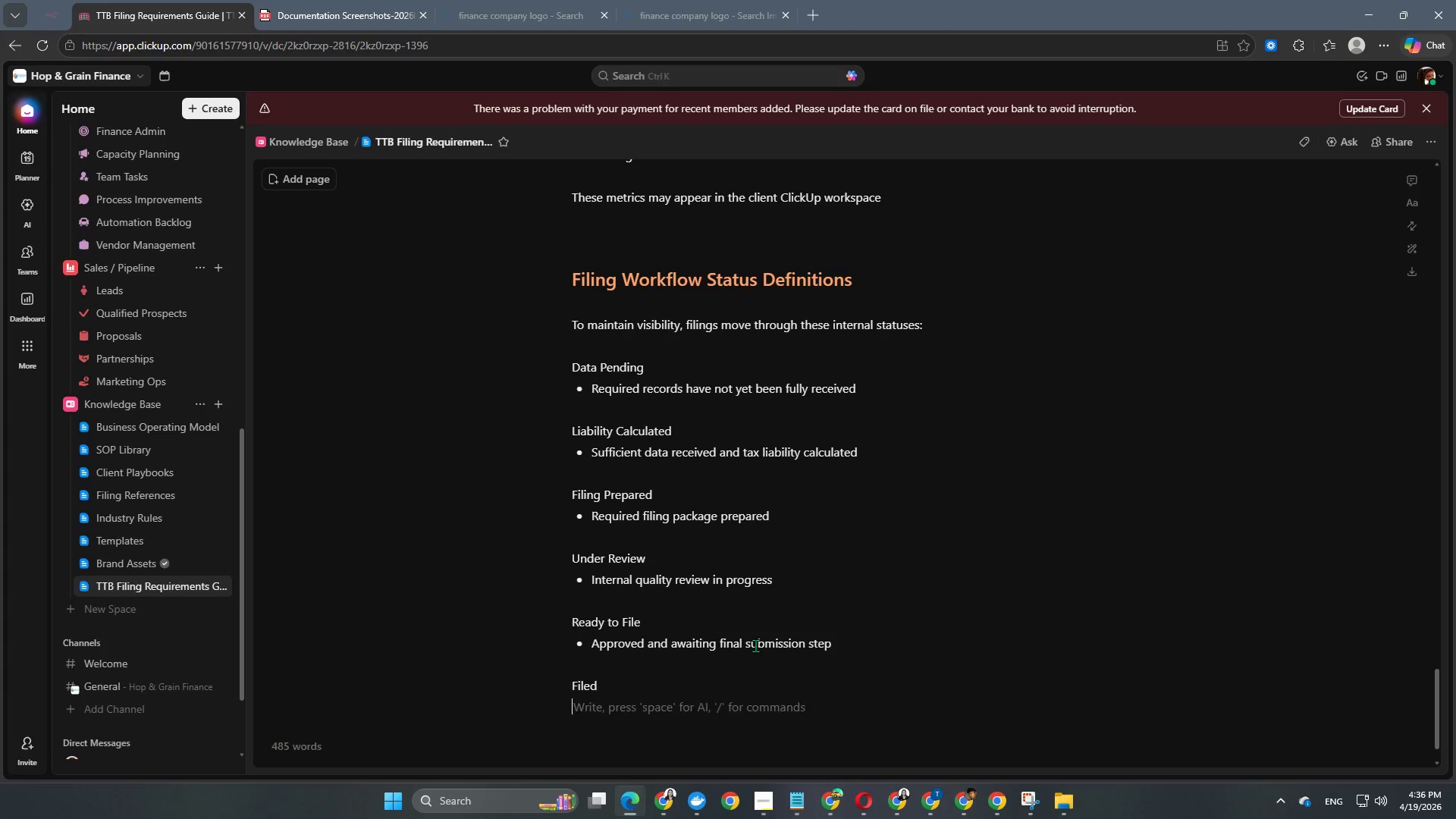 
key(Enter)
 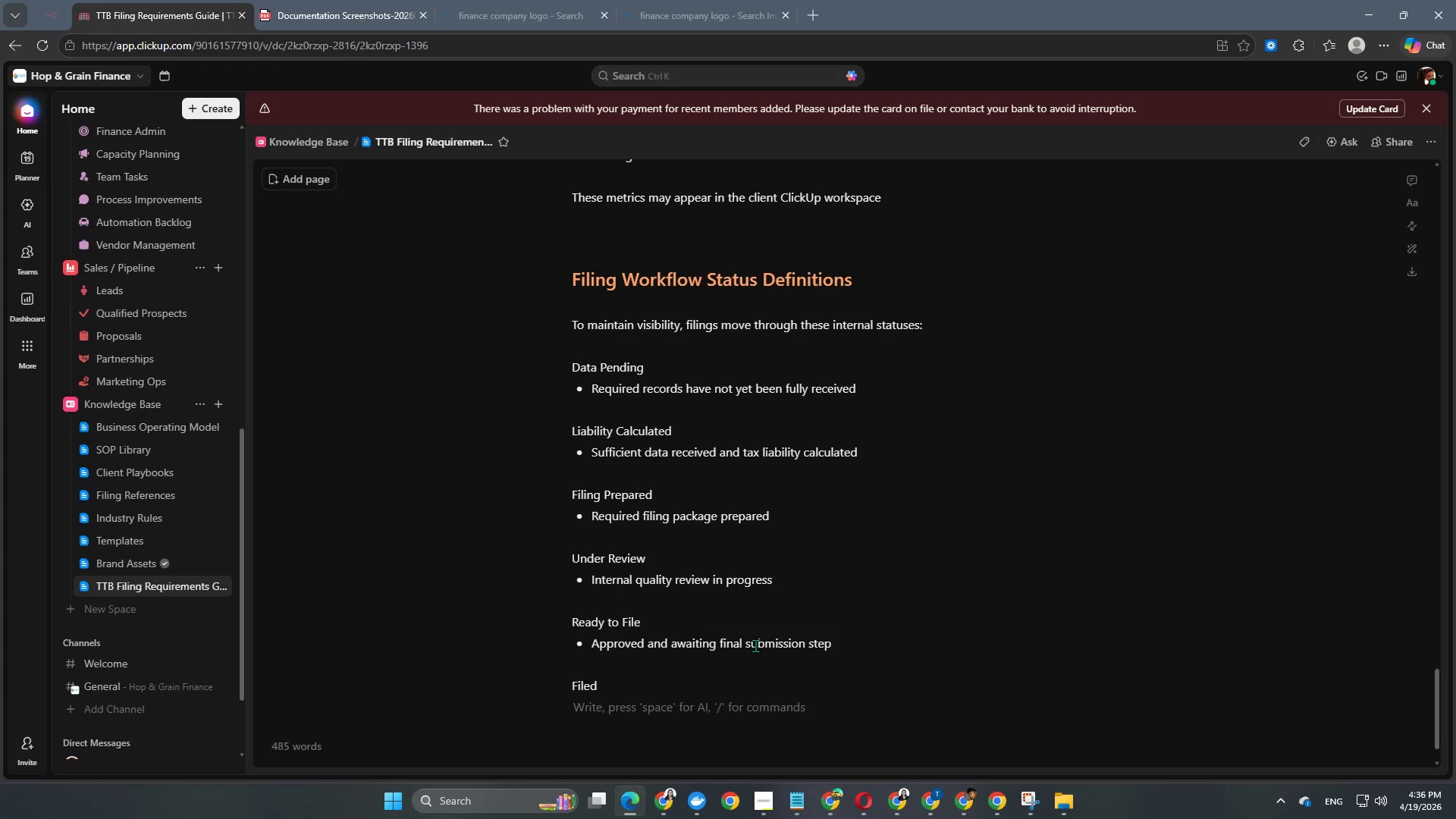 
type(- Submission sompleted)
 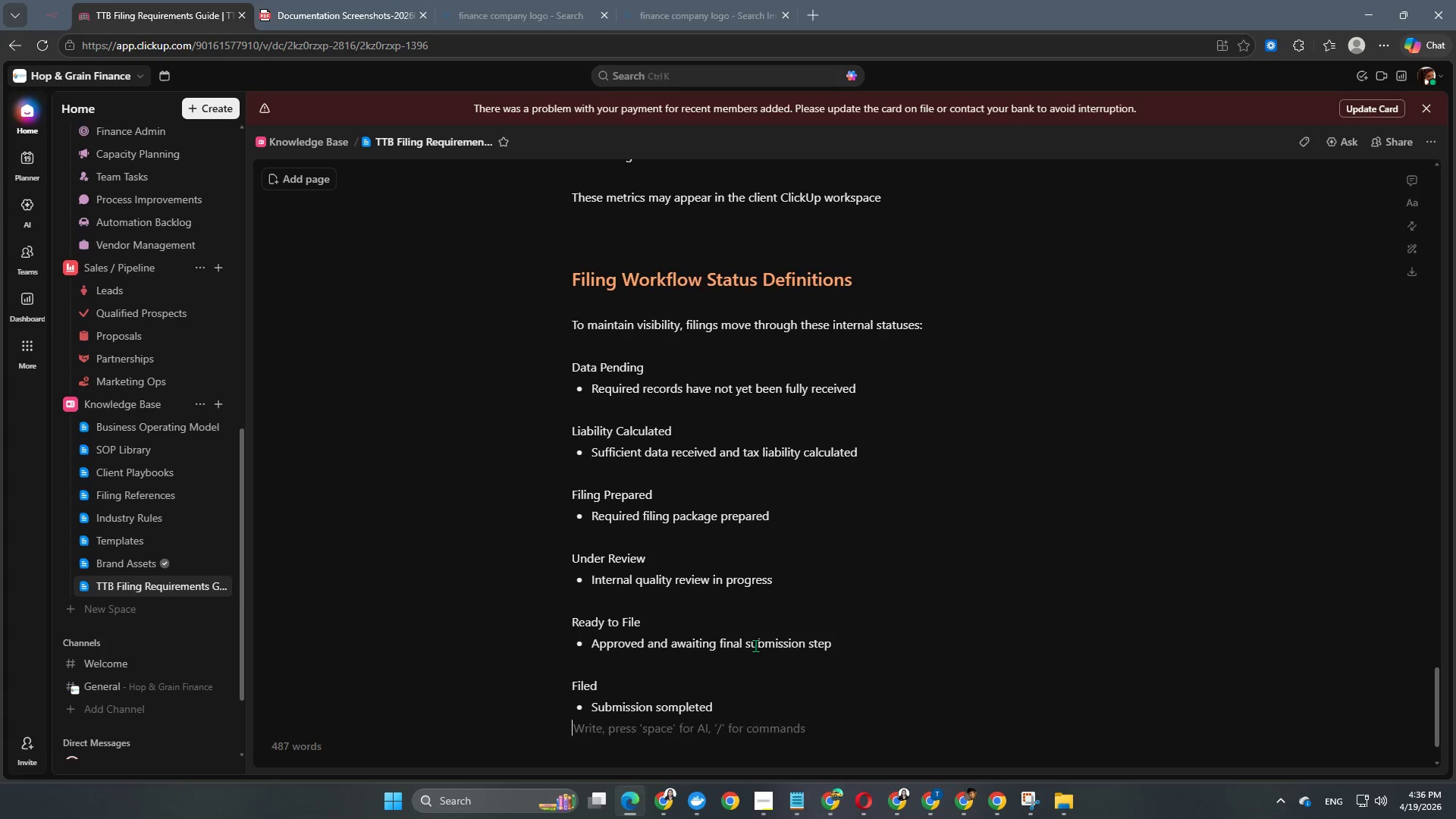 
 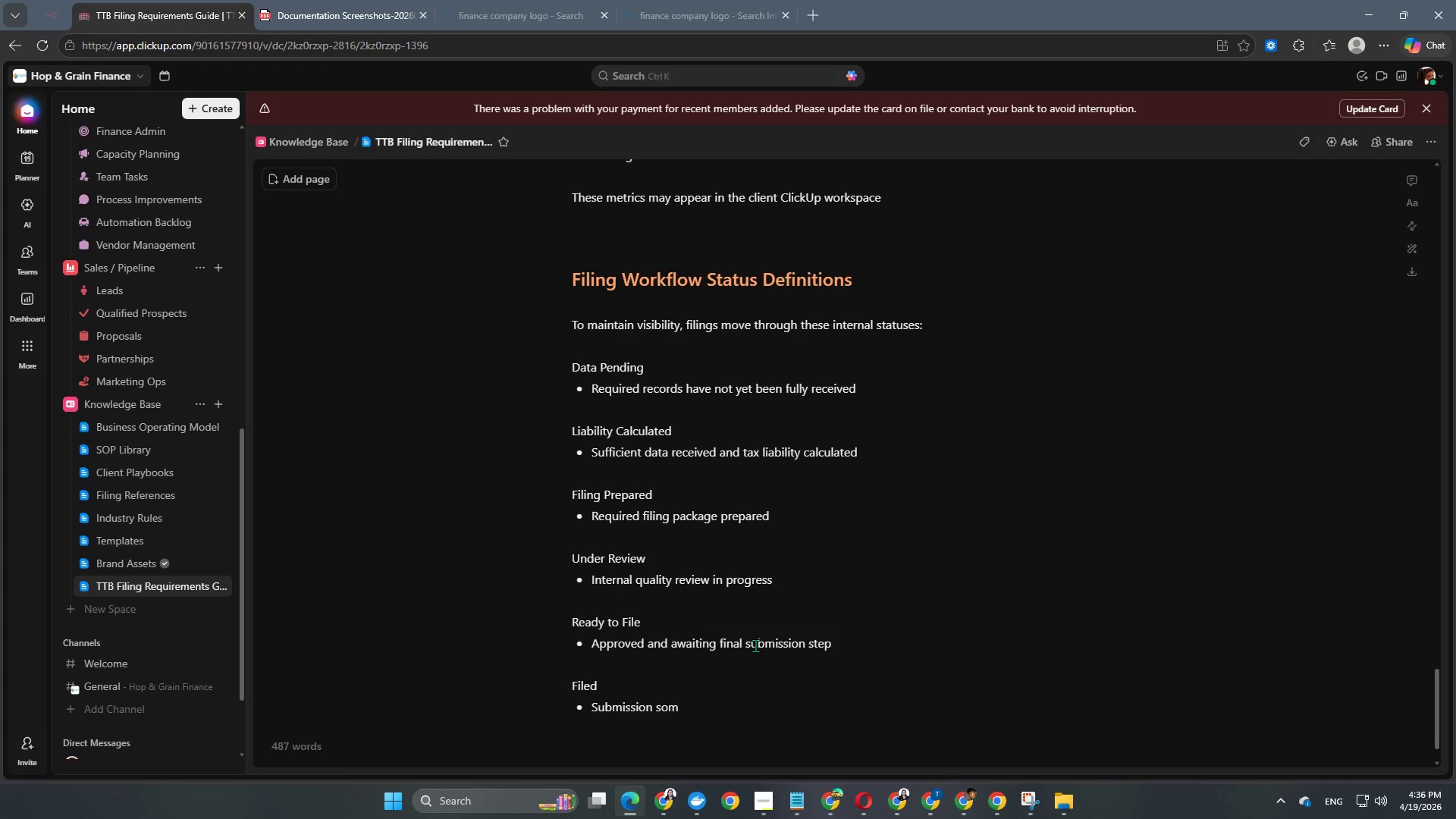 
key(Enter)
 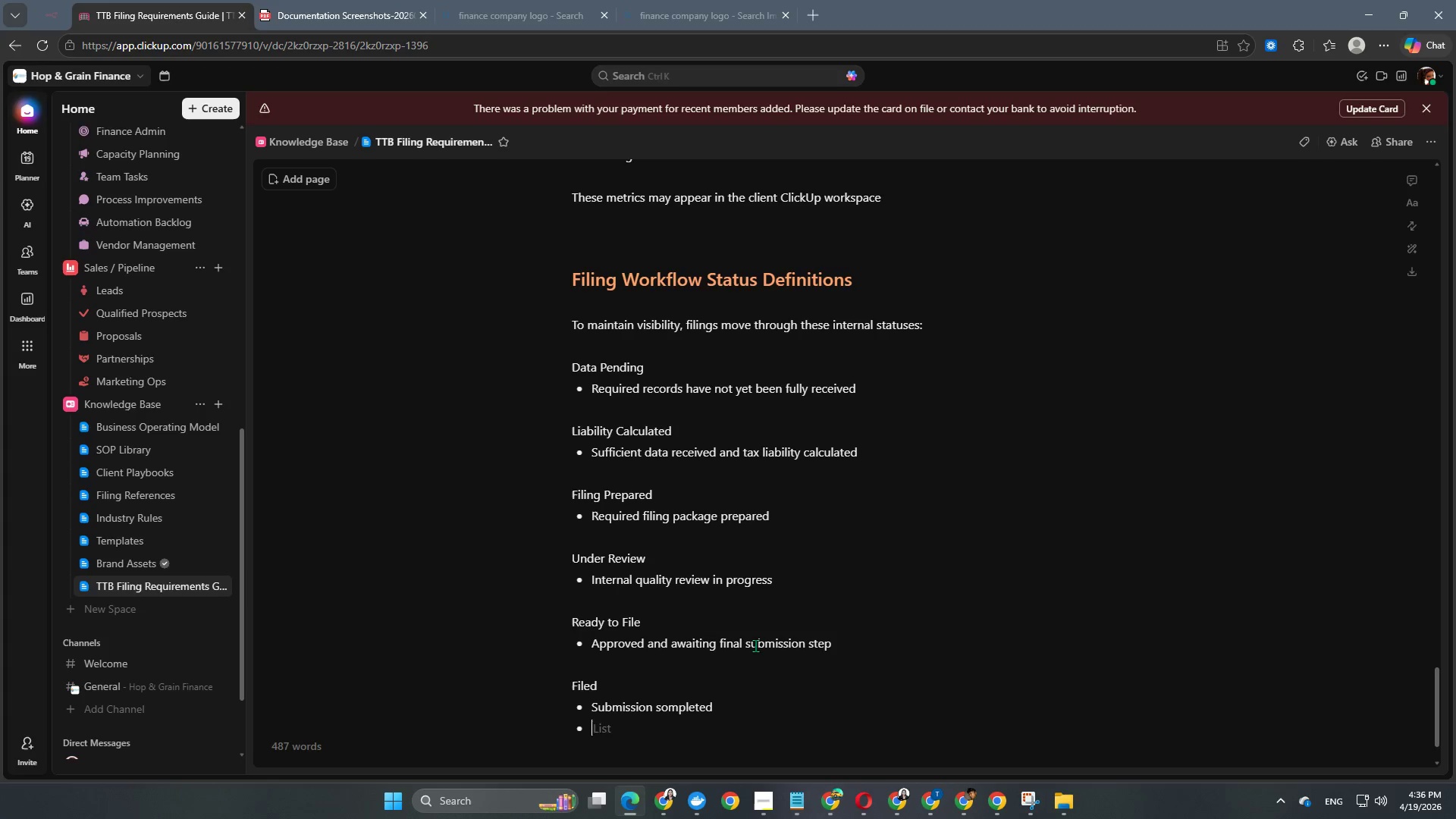 
key(Enter)
 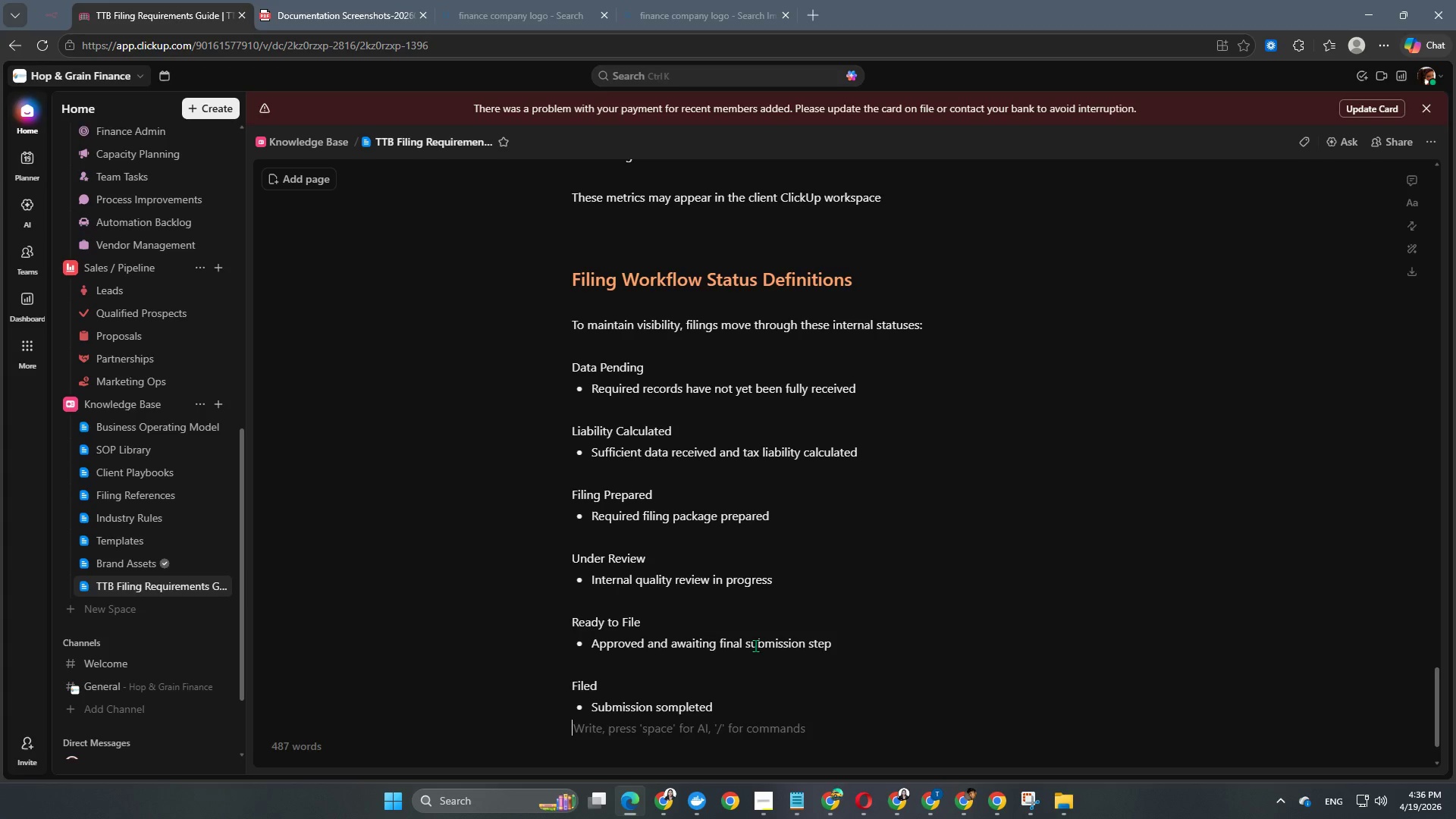 
key(Enter)
 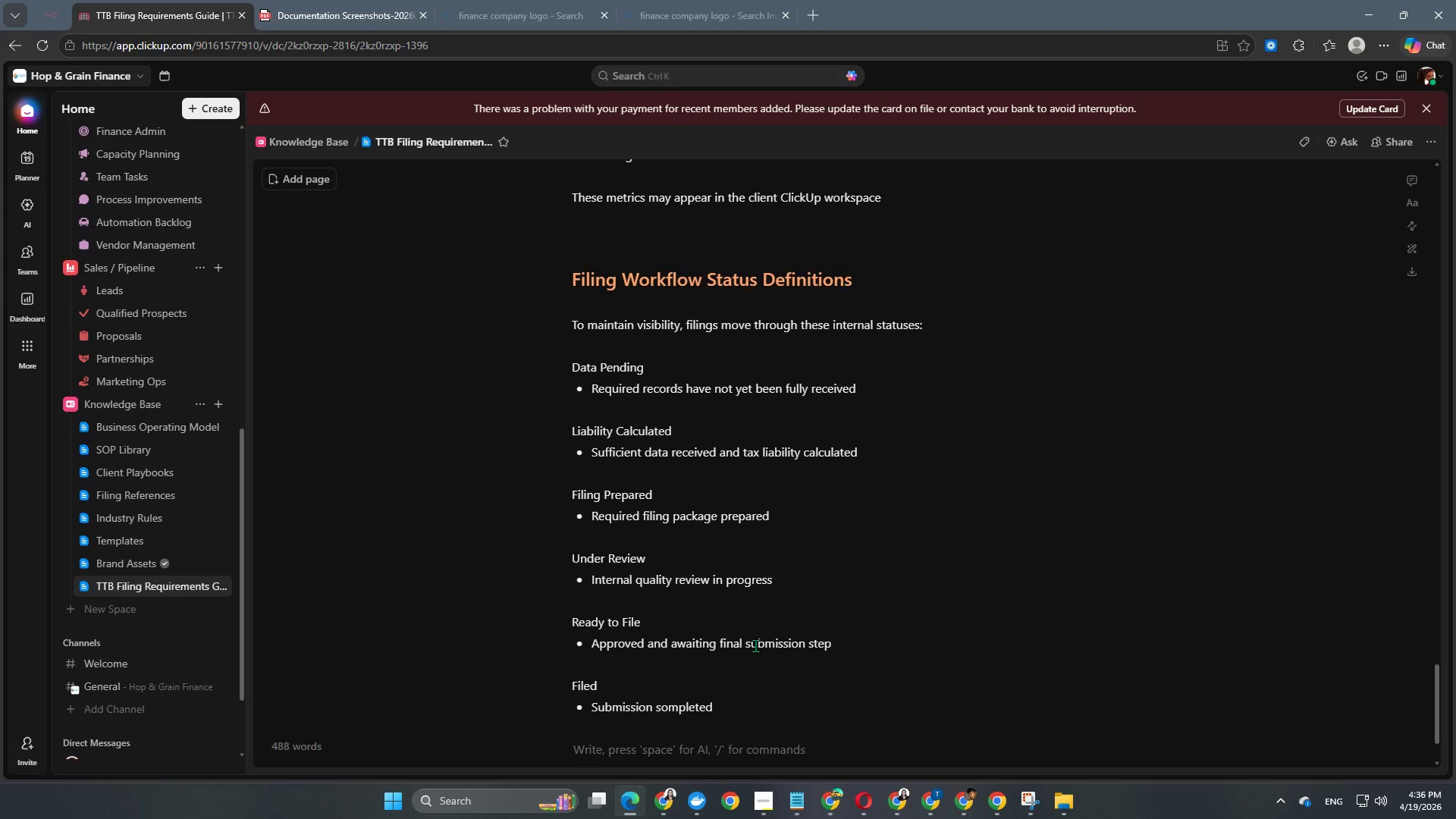 
type(Confirmed Complete)
 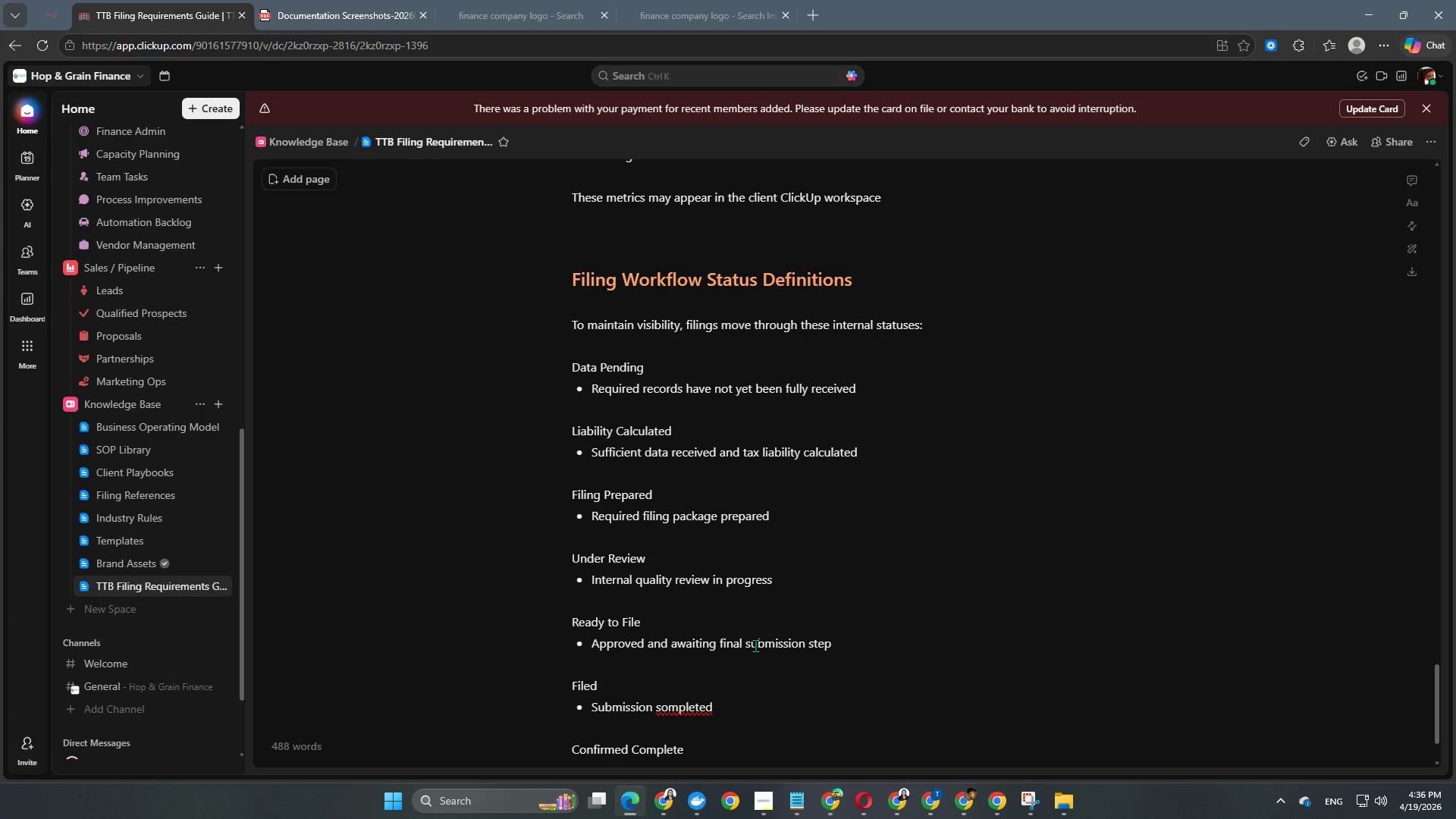 
scroll: coordinate [946, 687], scroll_direction: down, amount: 3.0
 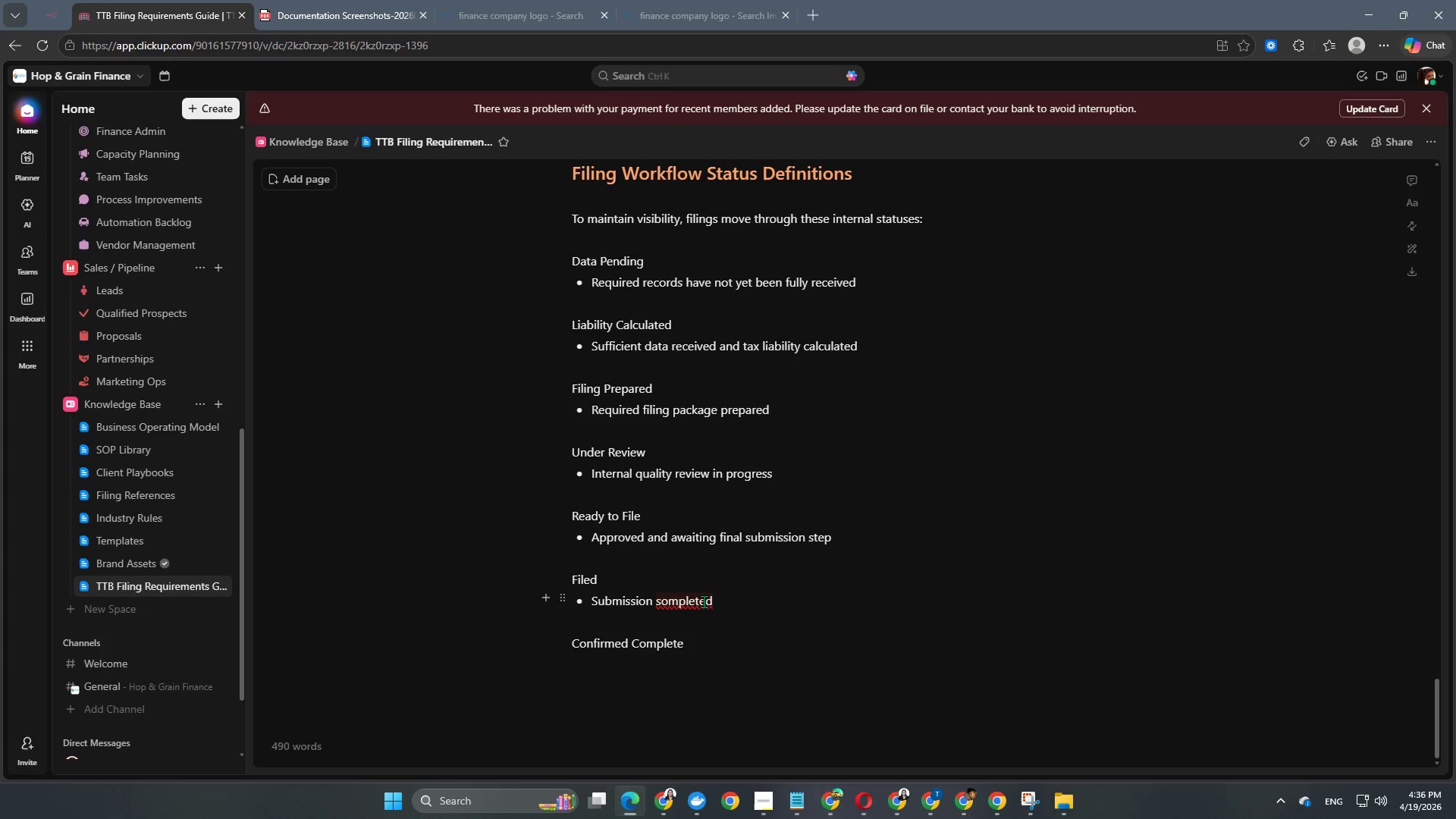 
right_click([704, 601])
 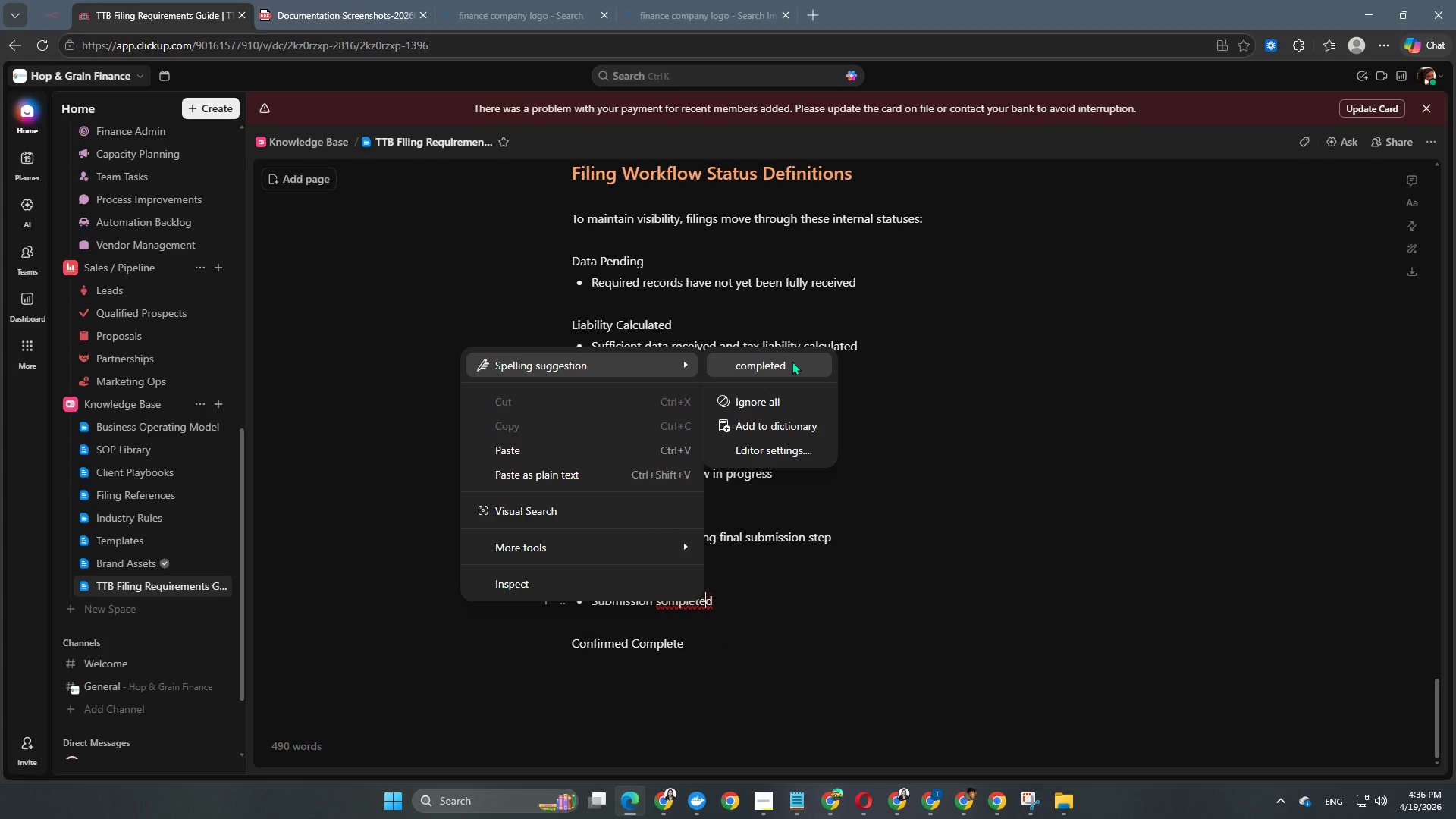 
left_click([792, 361])
 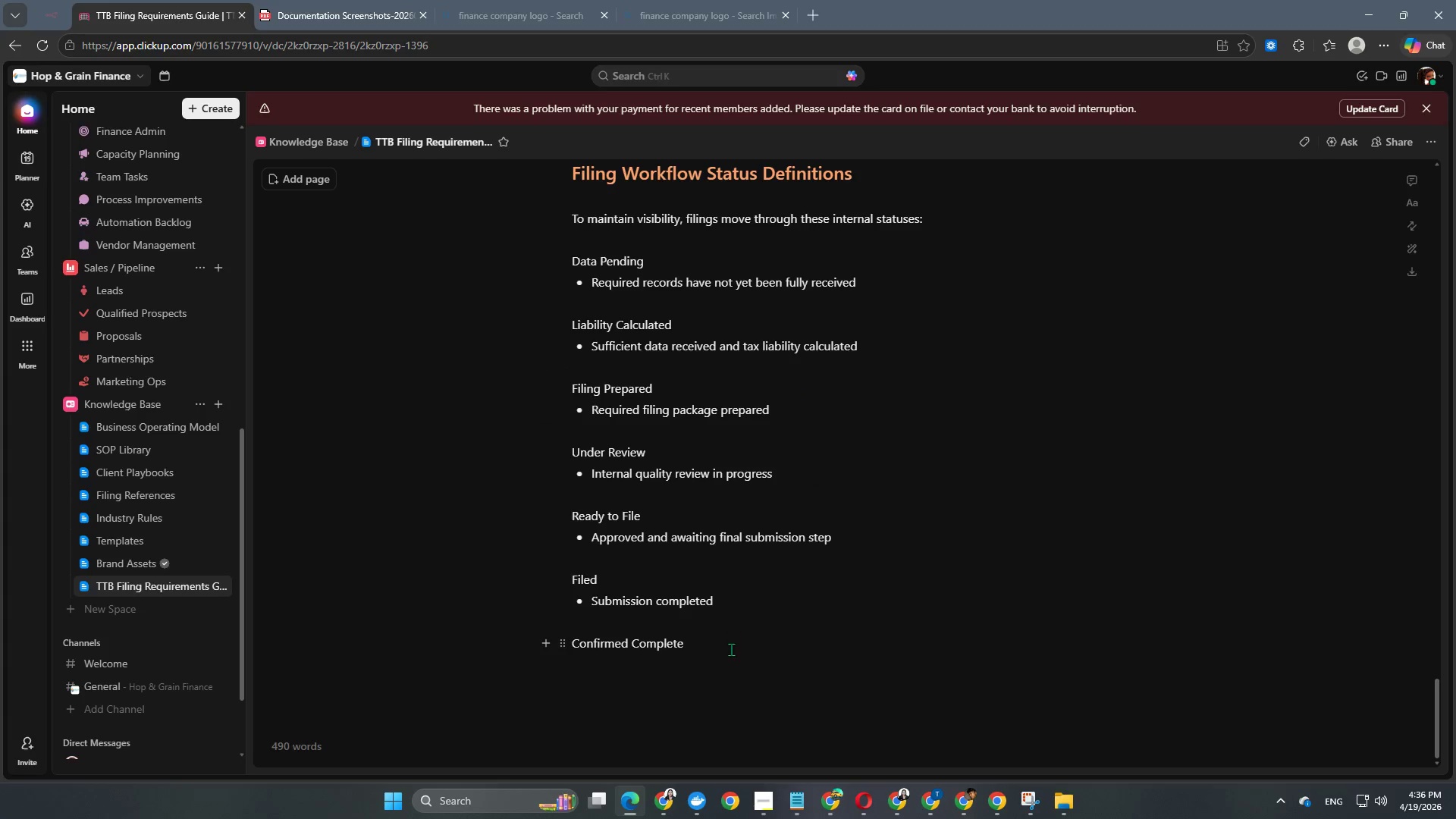 
left_click([731, 649])
 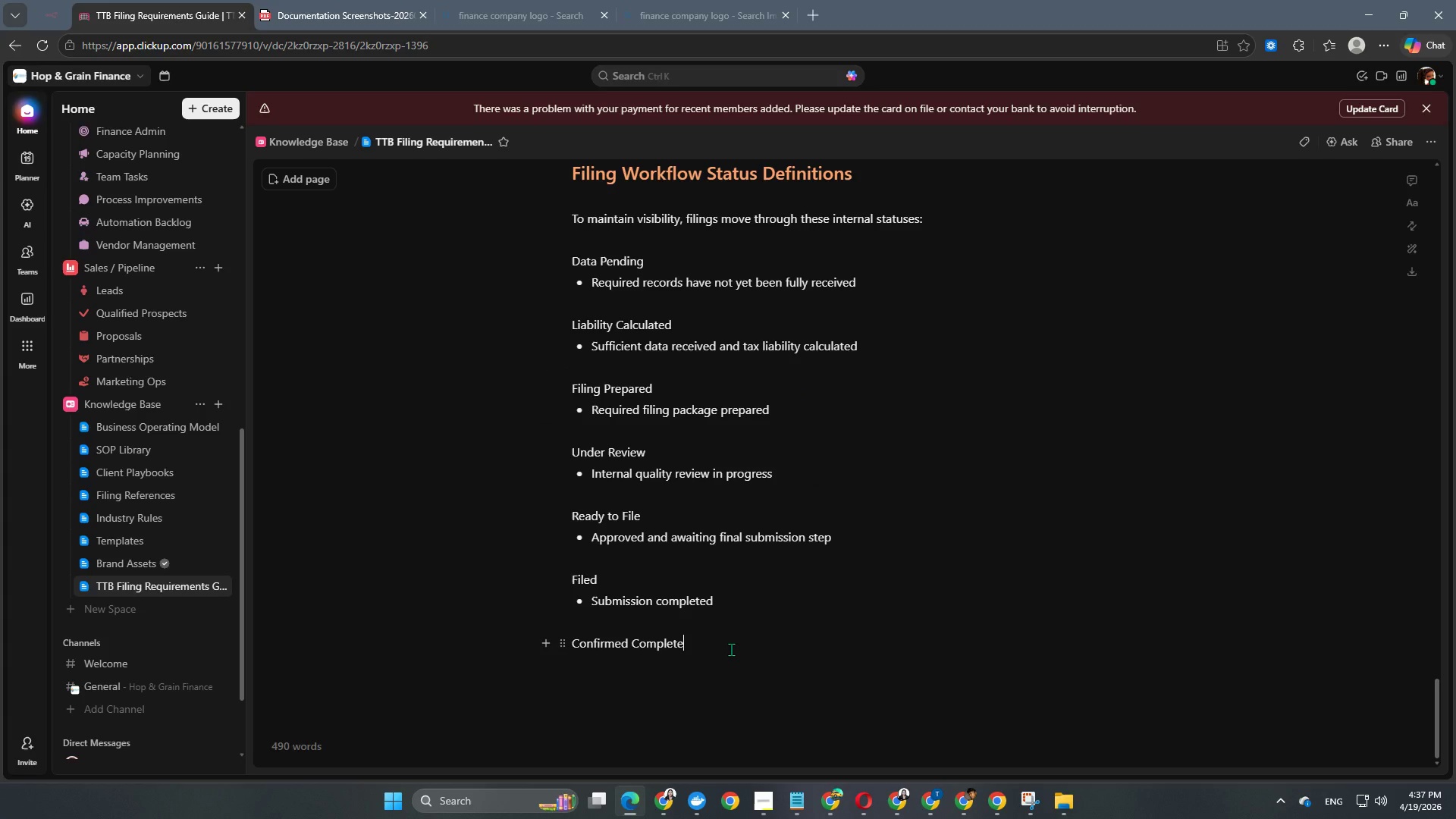 
key(Enter)
 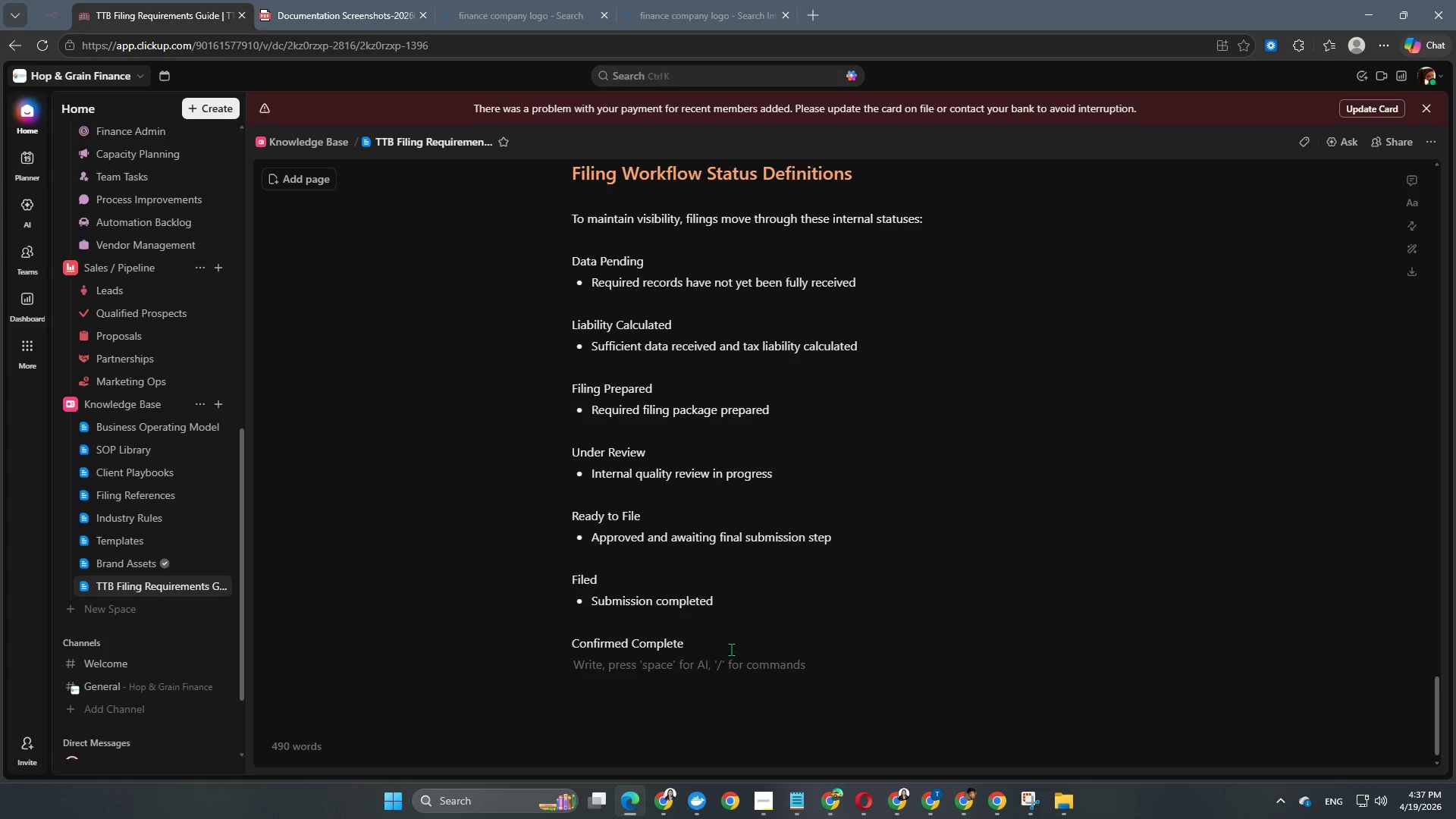 
type(- Confirmation recorded and cycle closed)
 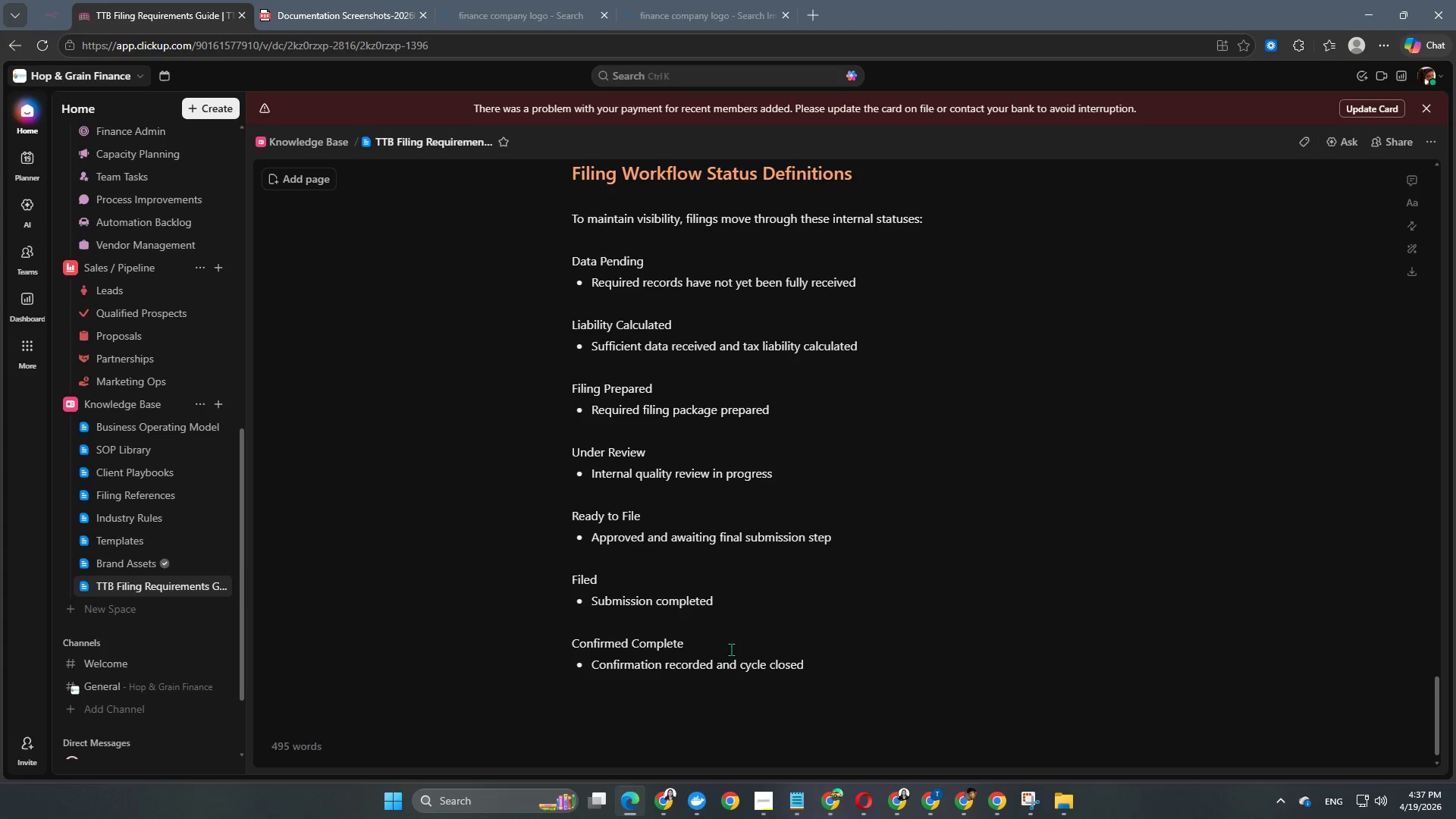 
key(Enter)
 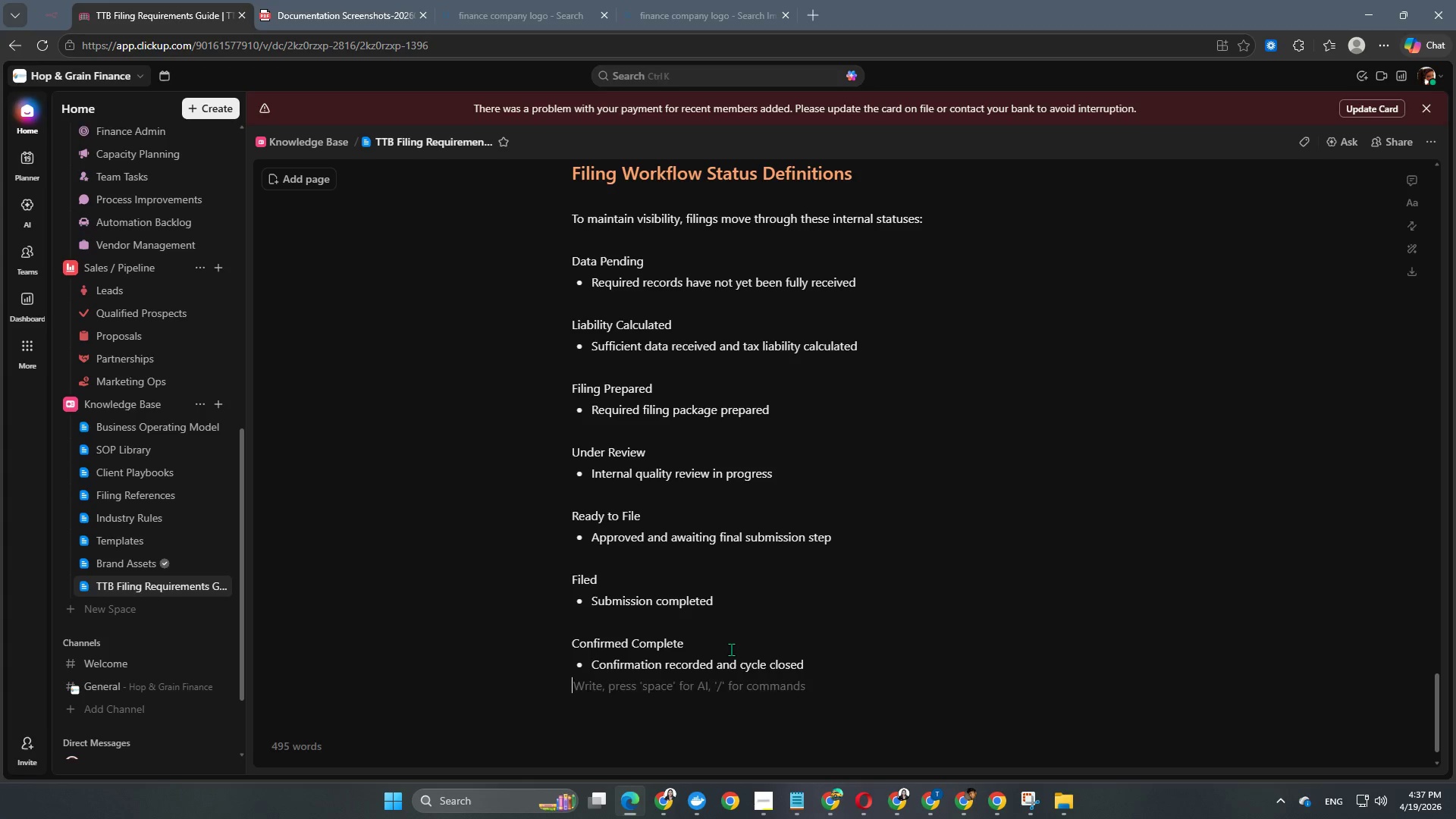 
key(Enter)
 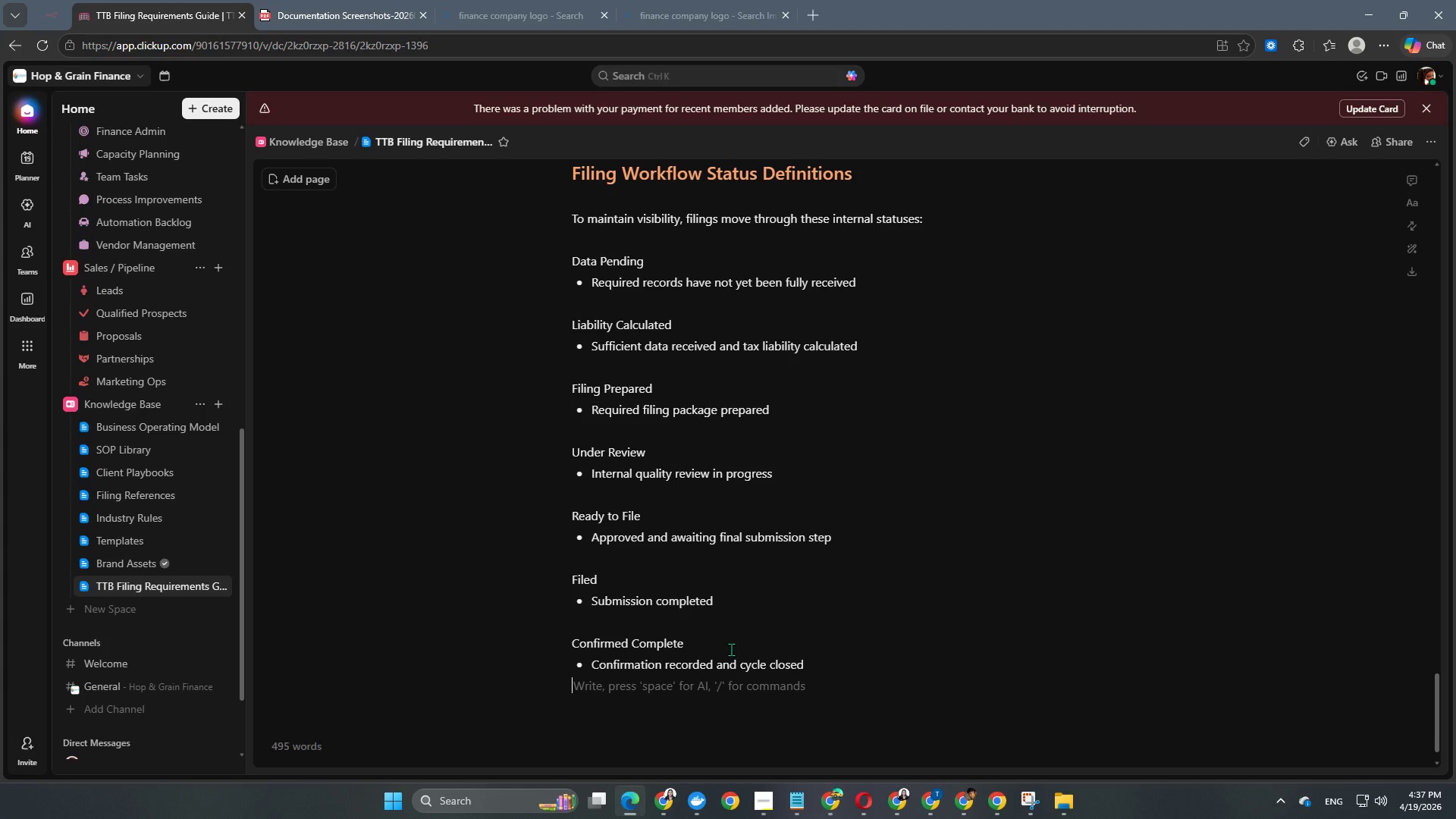 
key(Enter)
 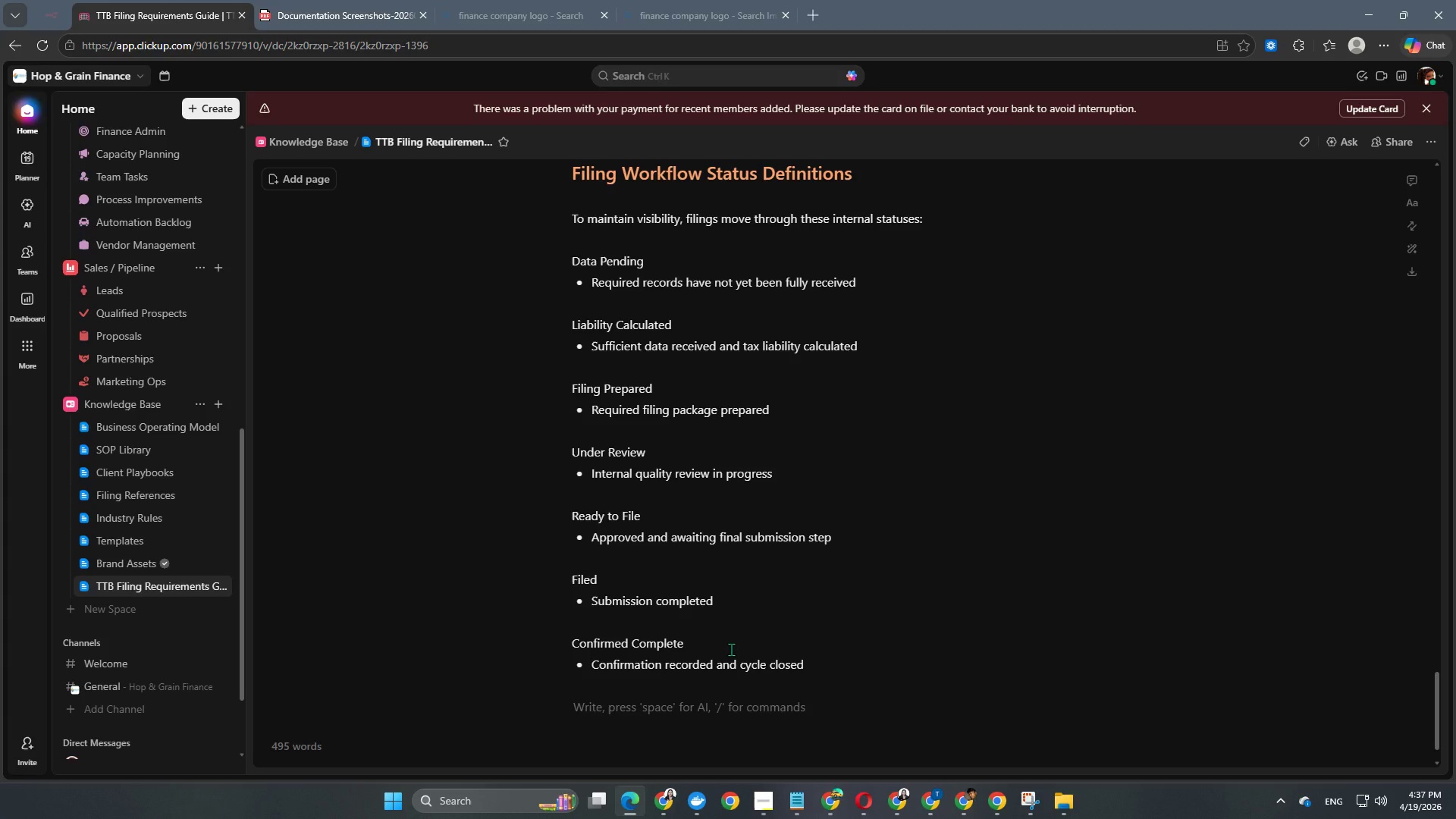 
type(Blocked )
 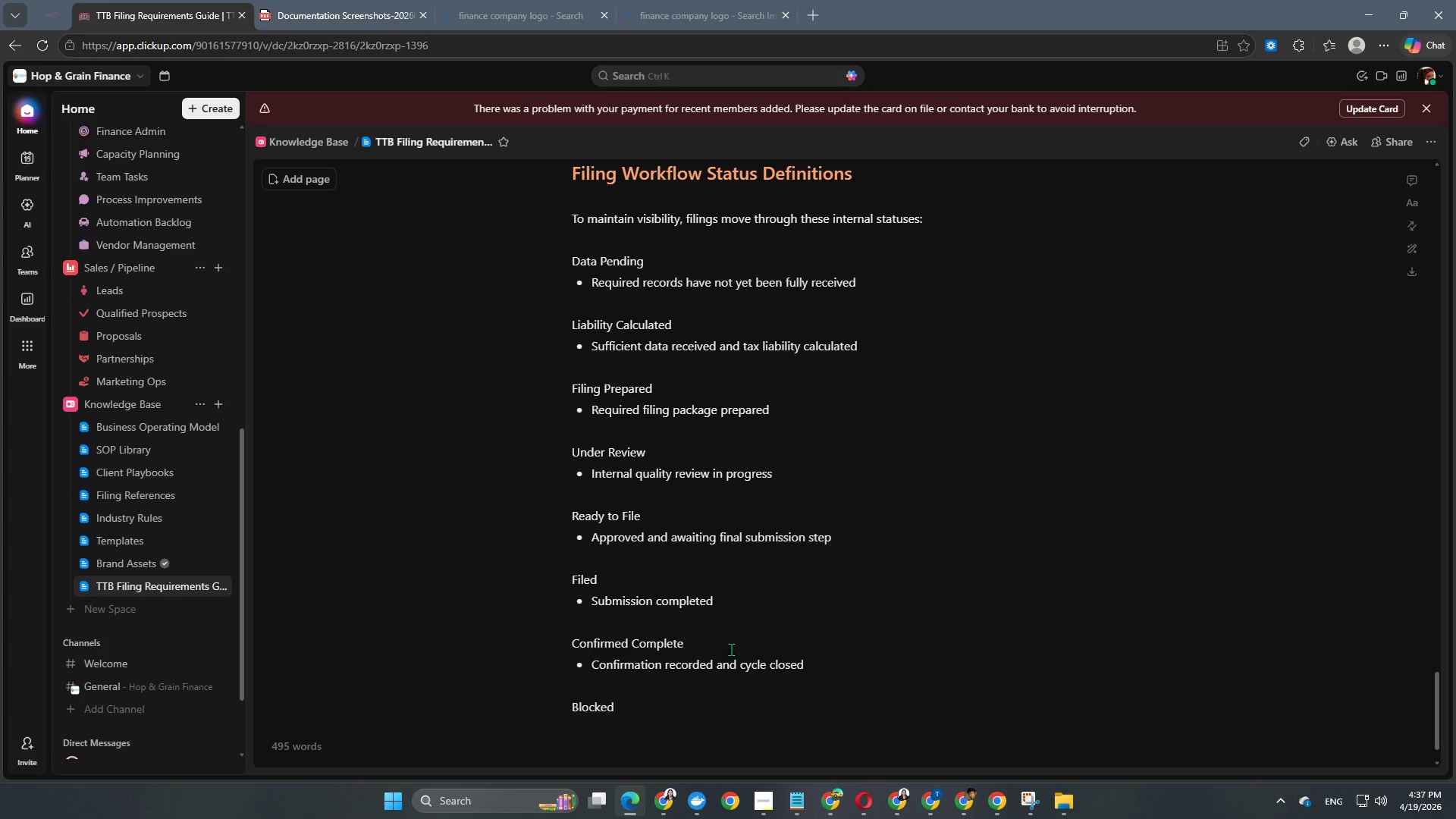 
hold_key(key=ShiftLeft, duration=0.58)
 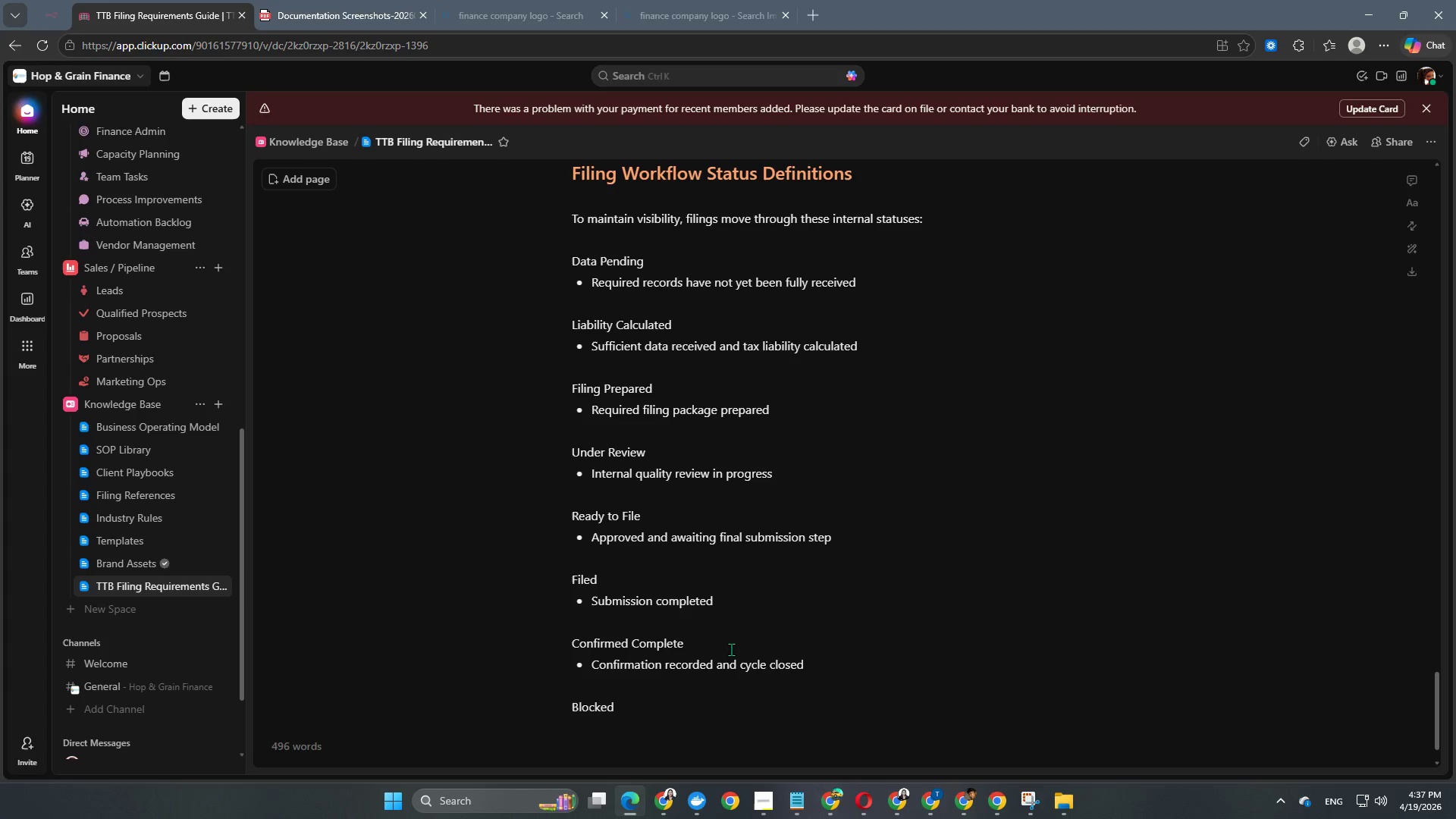 
key(Enter)
 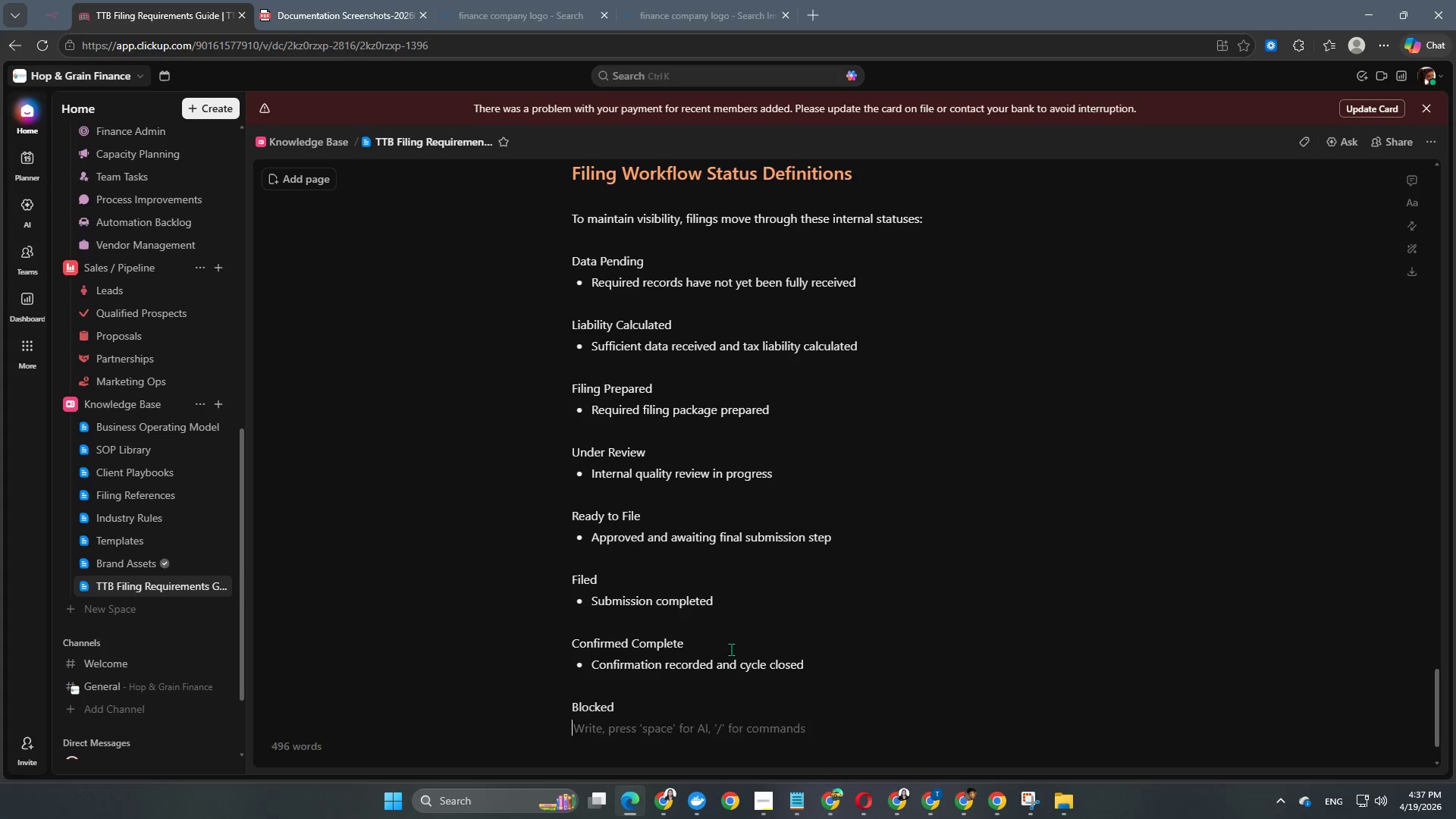 
type(- Filing cannopt)
key(Backspace)
key(Backspace)
type(t proceed due to missing data or unresolved d)
key(Backspace)
type(issue)
 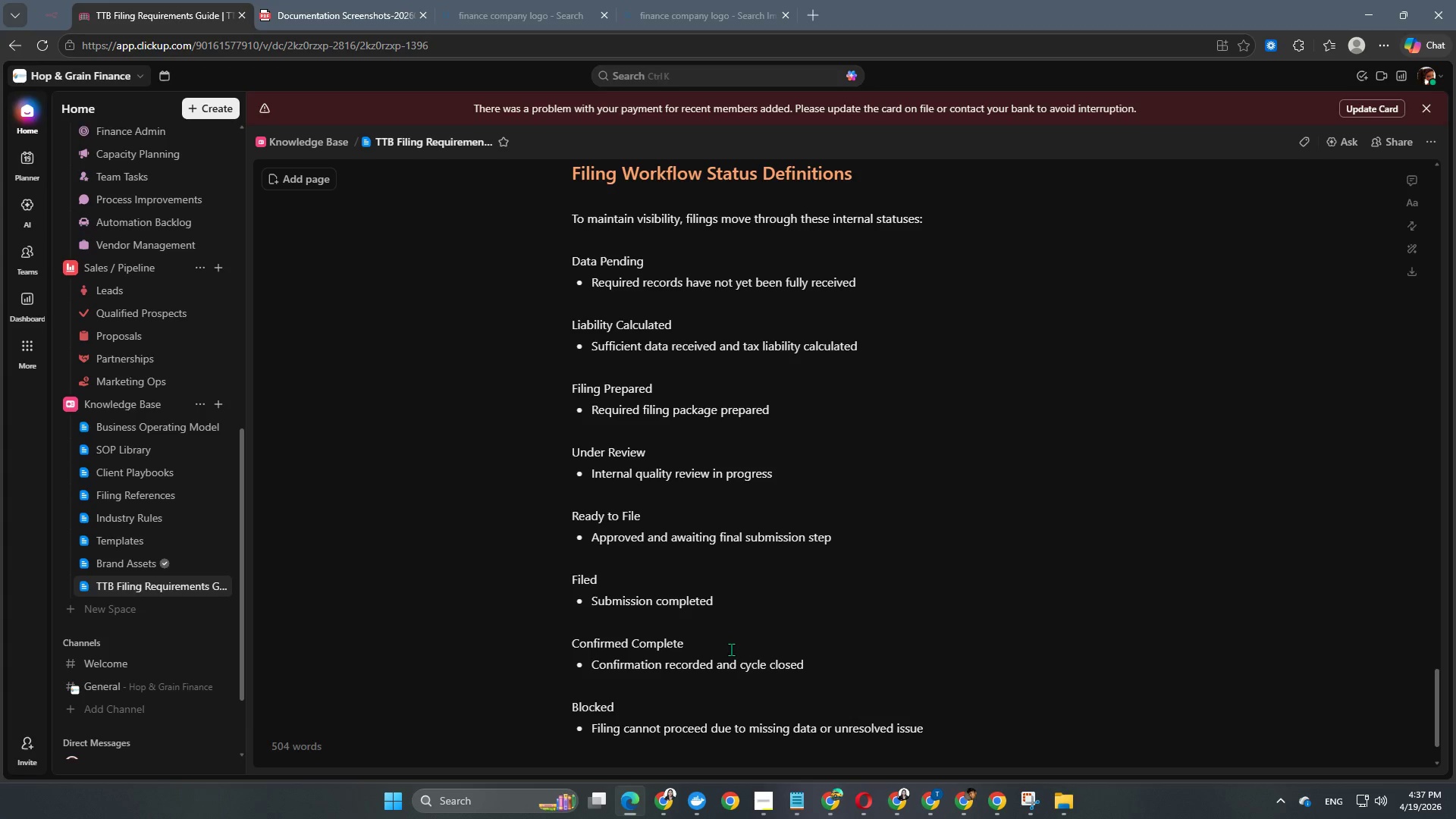 
key(Enter)
 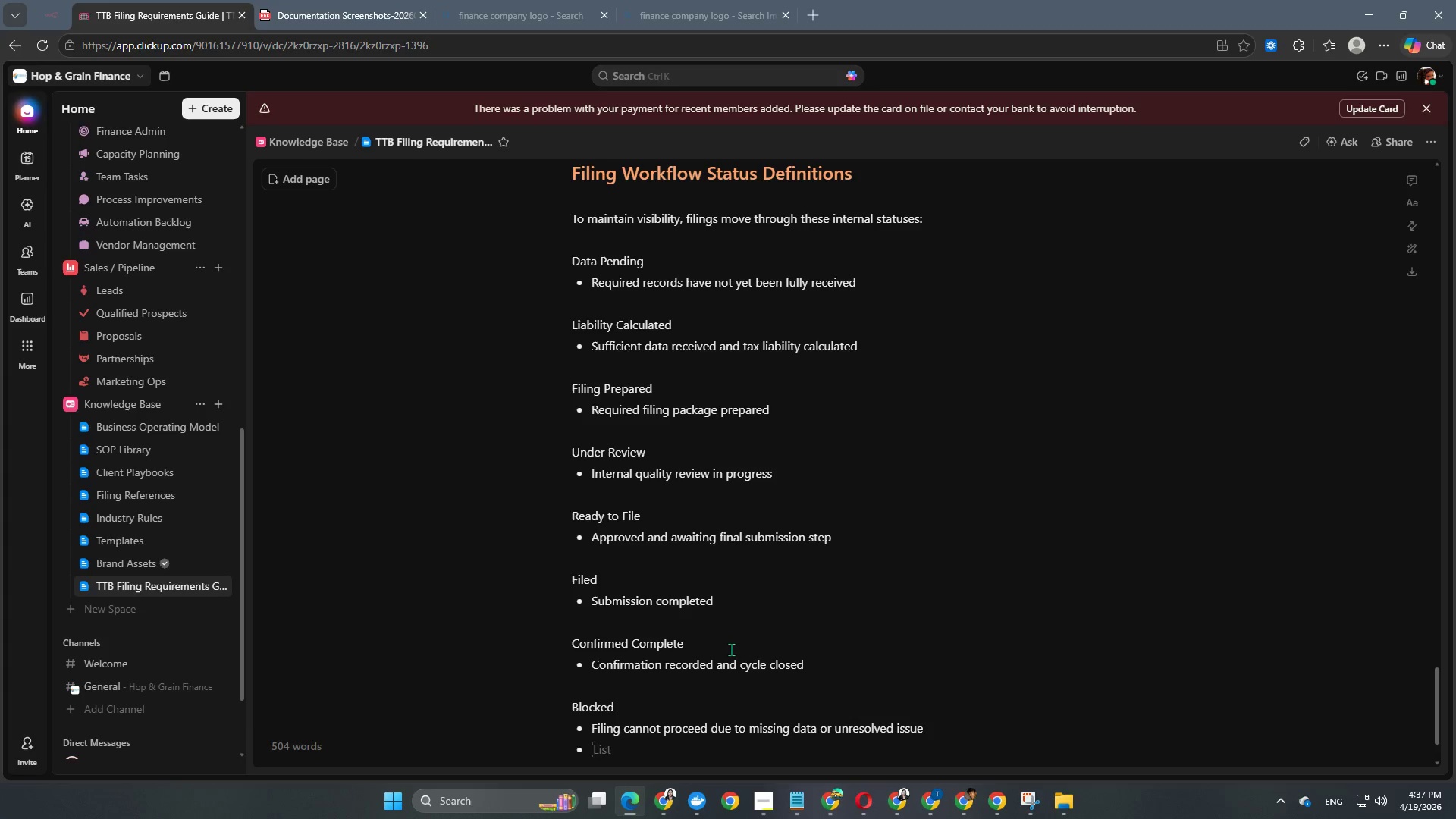 
key(Enter)
 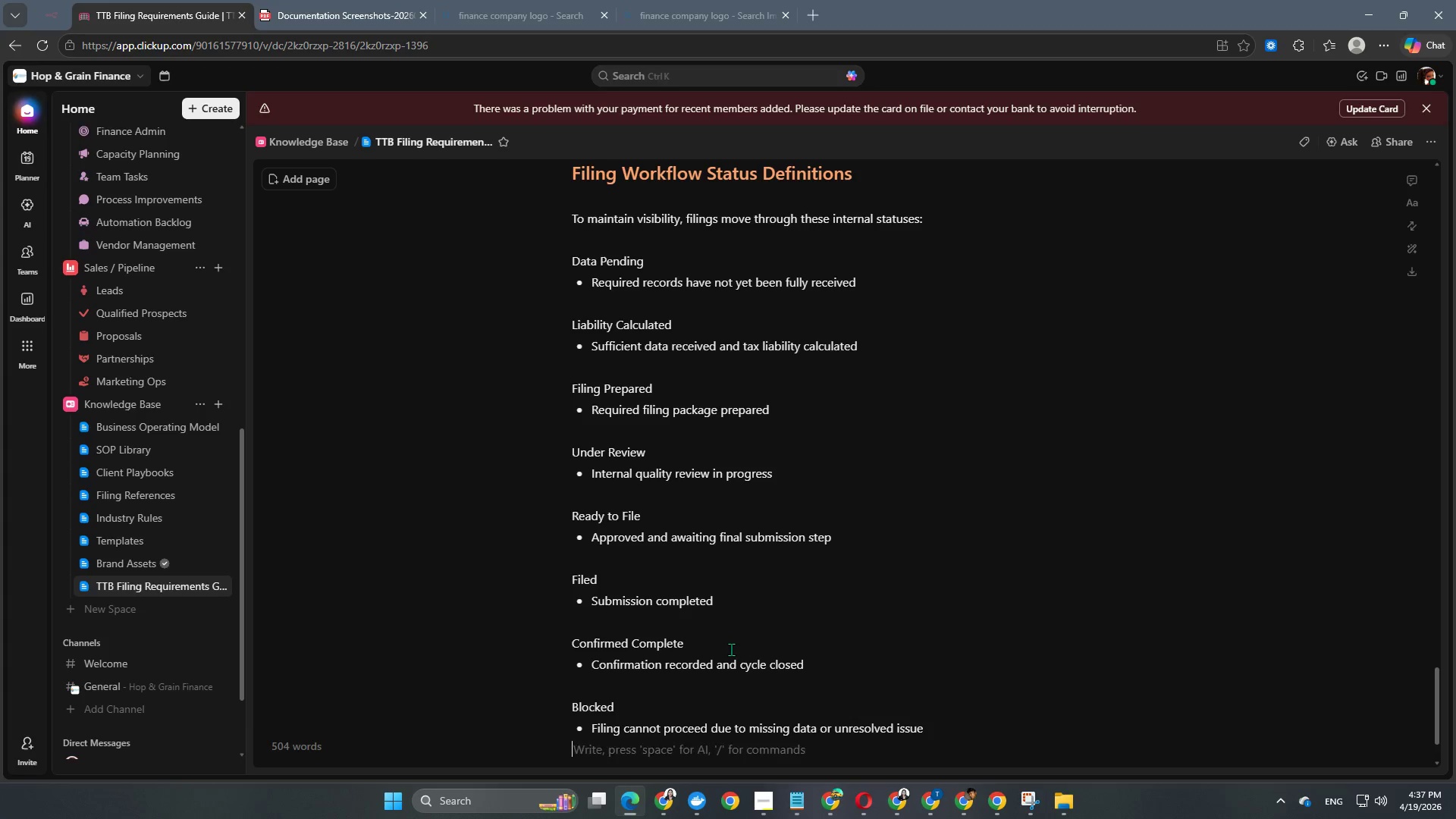 
key(Enter)
 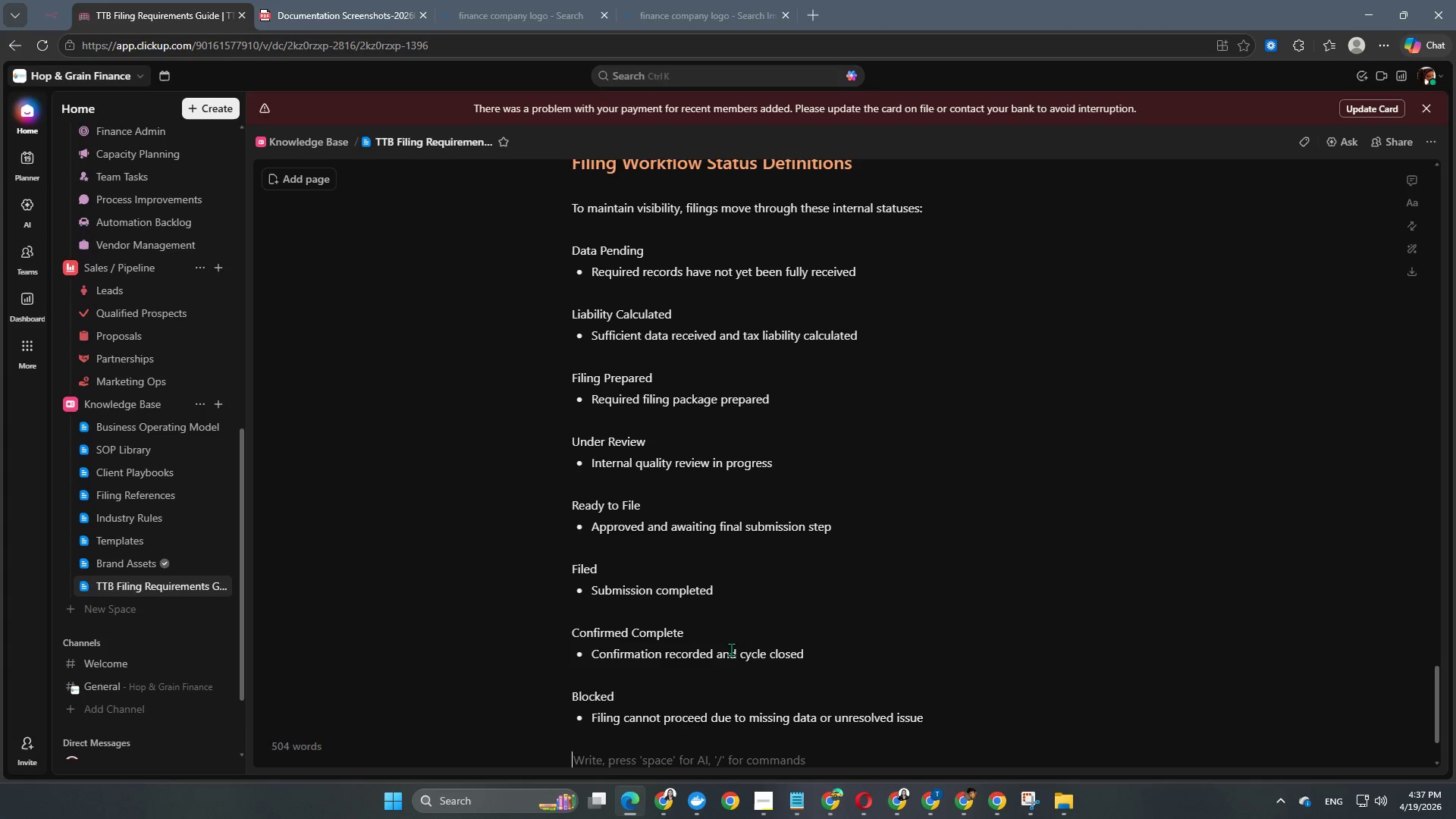 
key(Enter)
 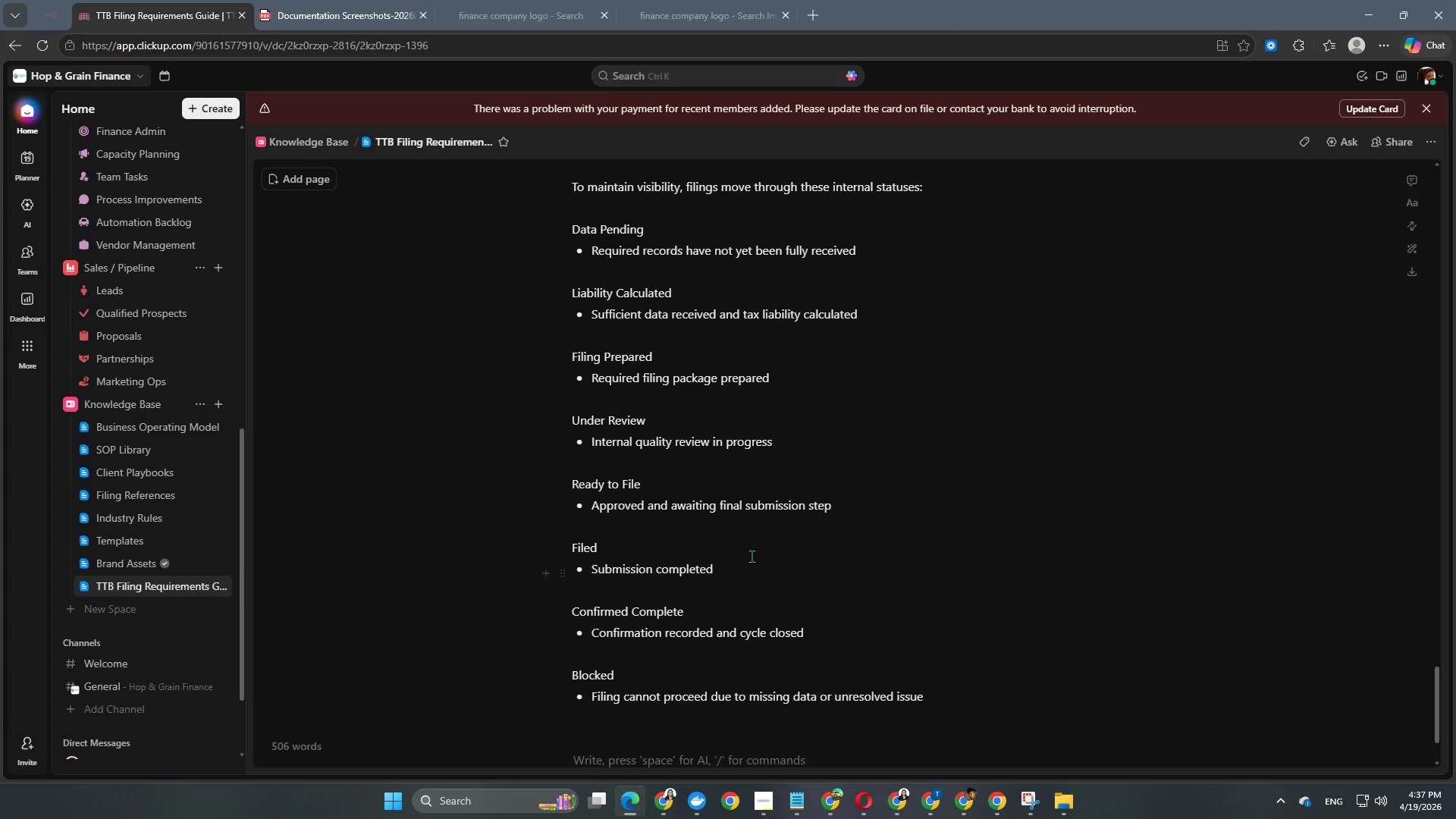 
scroll: coordinate [748, 556], scroll_direction: down, amount: 3.0
 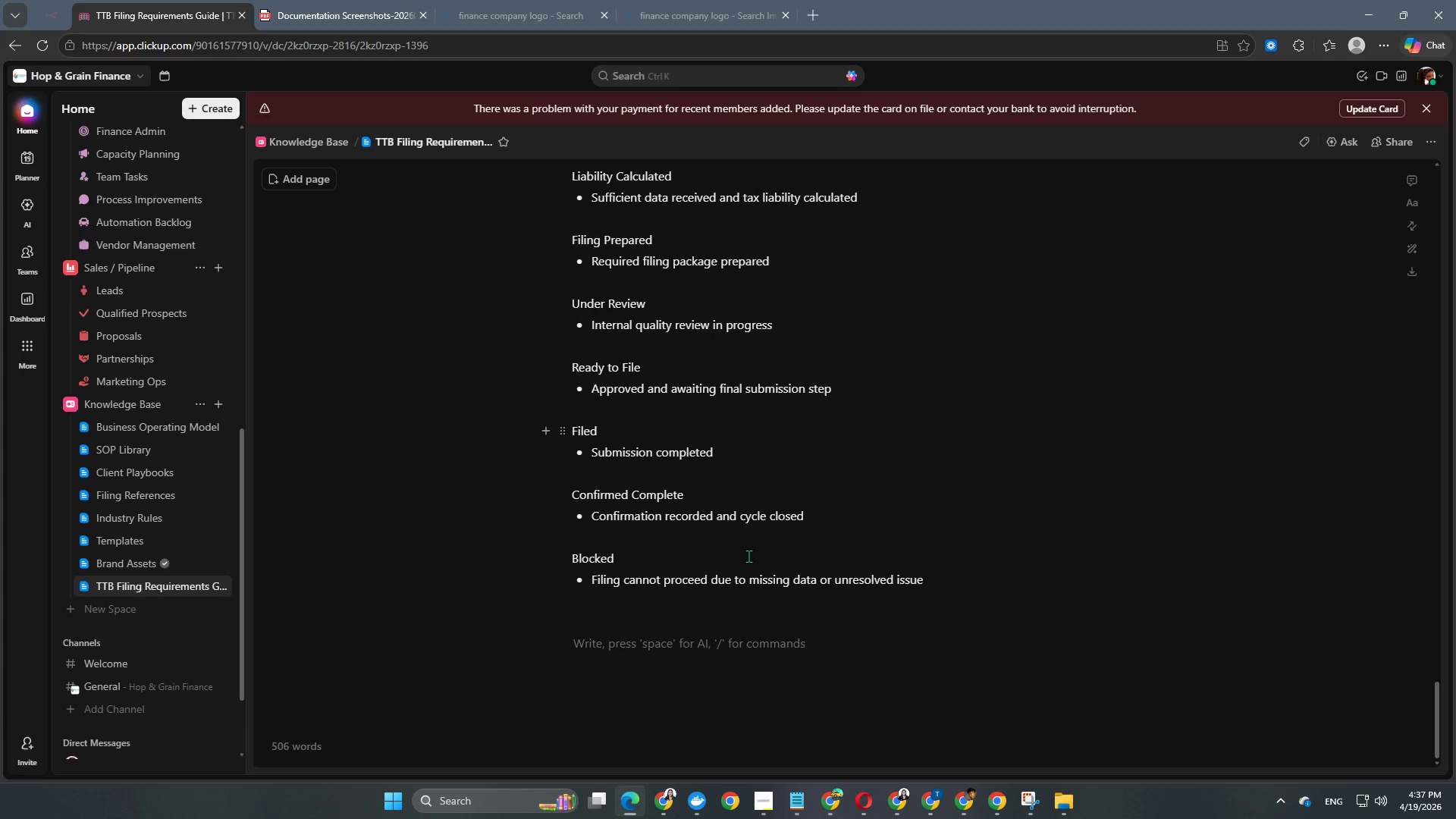 
wait(7.94)
 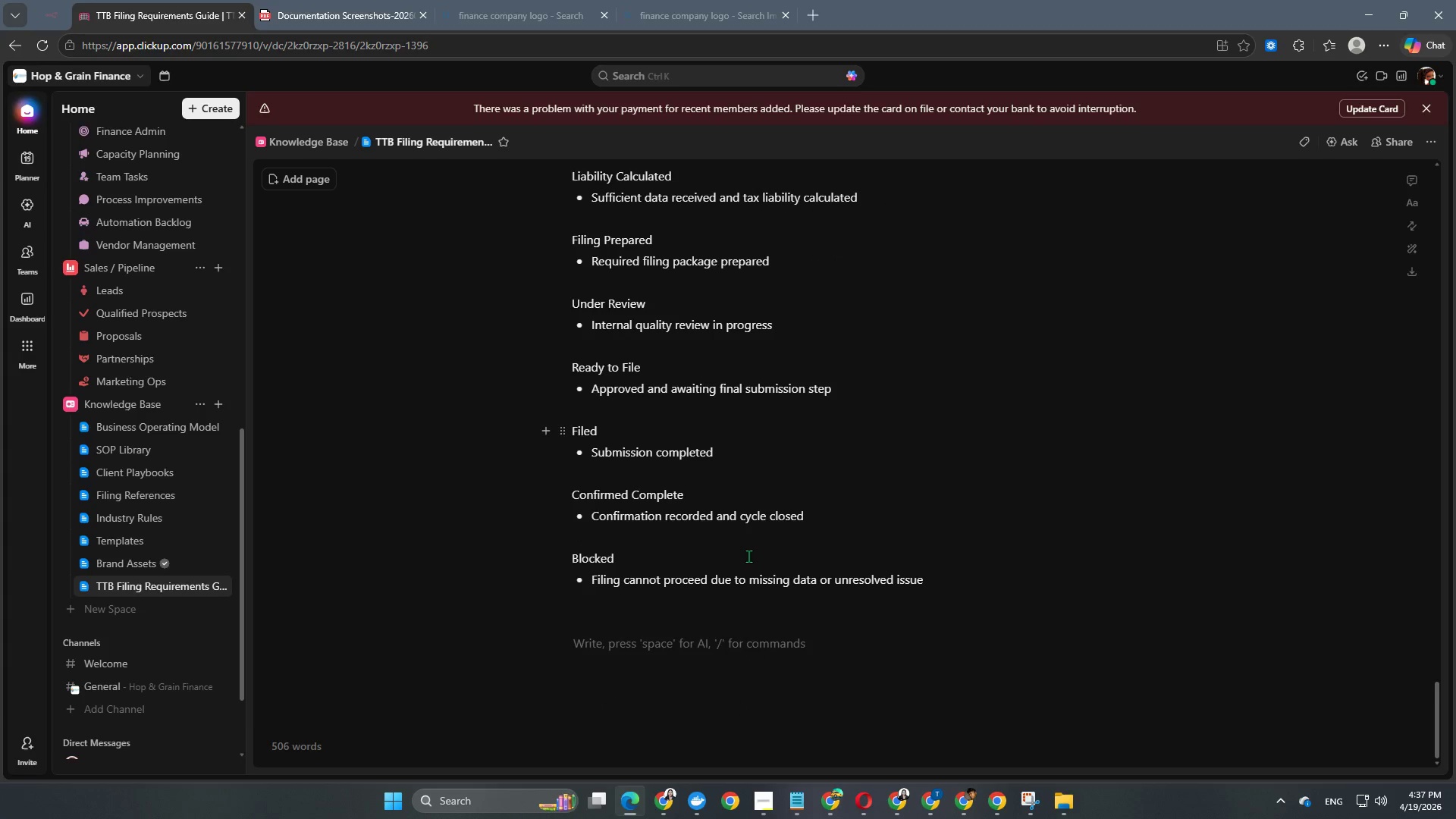 
scroll: coordinate [928, 551], scroll_direction: down, amount: 3.0
 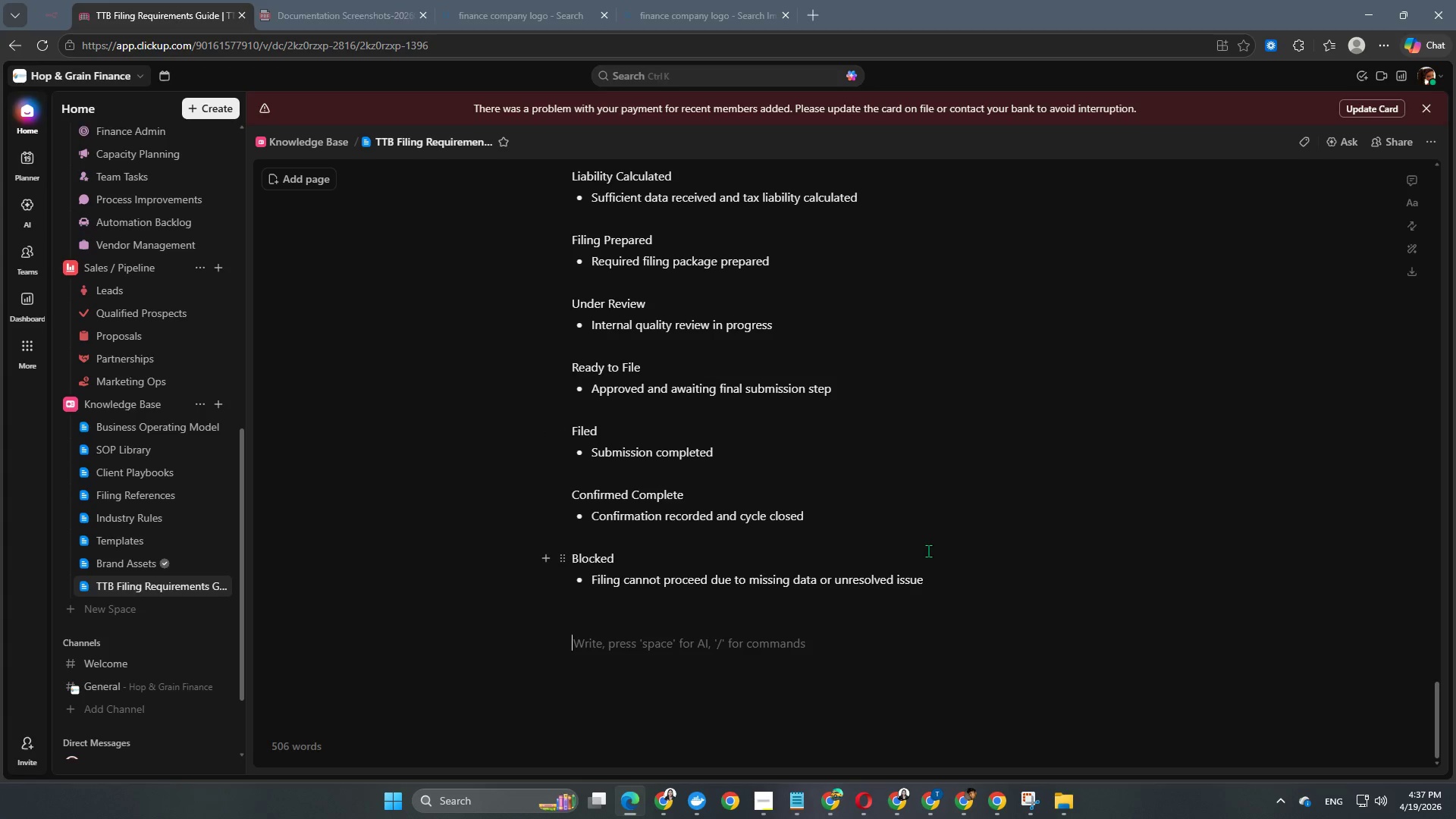 
key(Enter)
 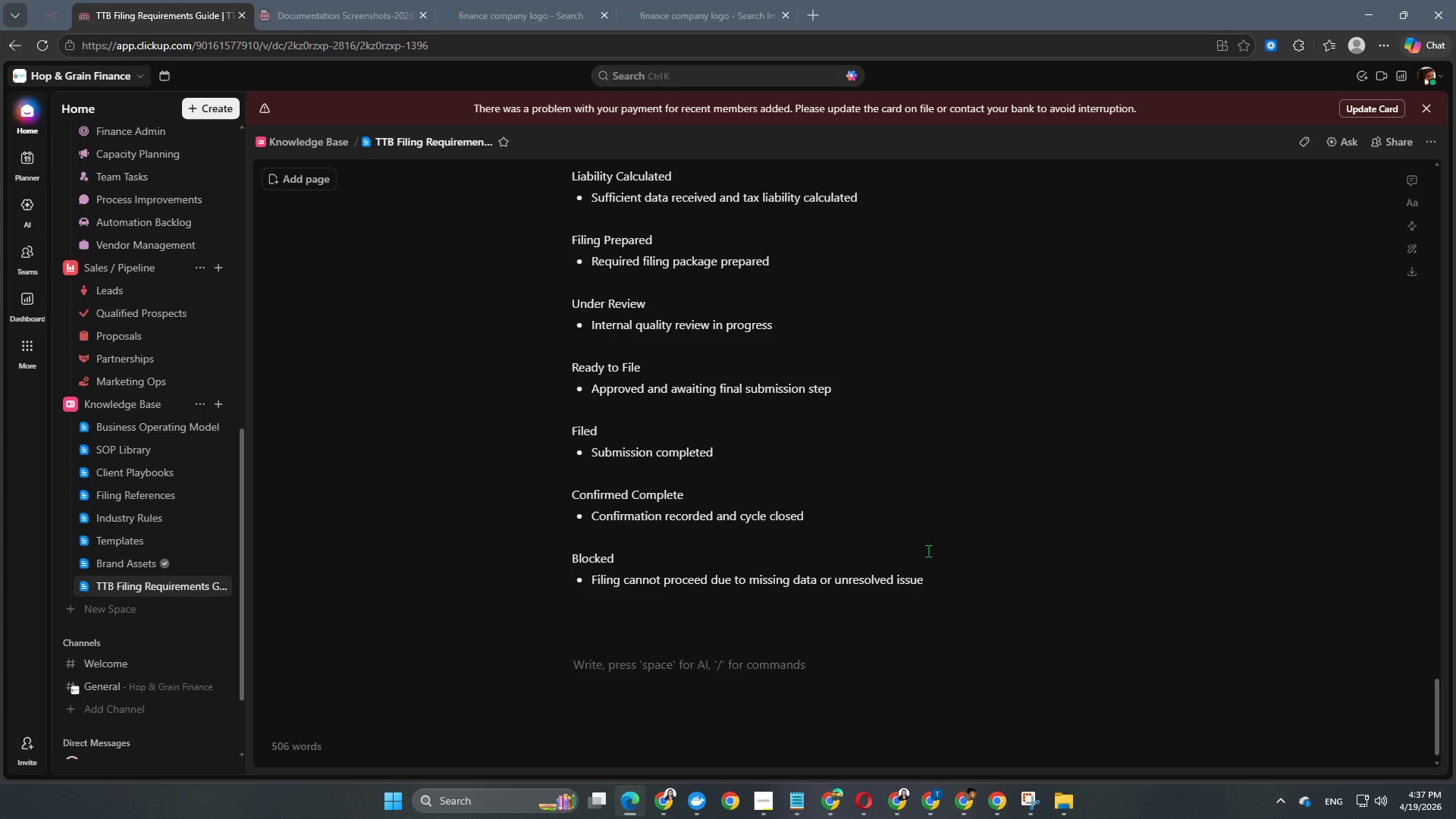 
hold_key(key=ShiftRight, duration=0.77)